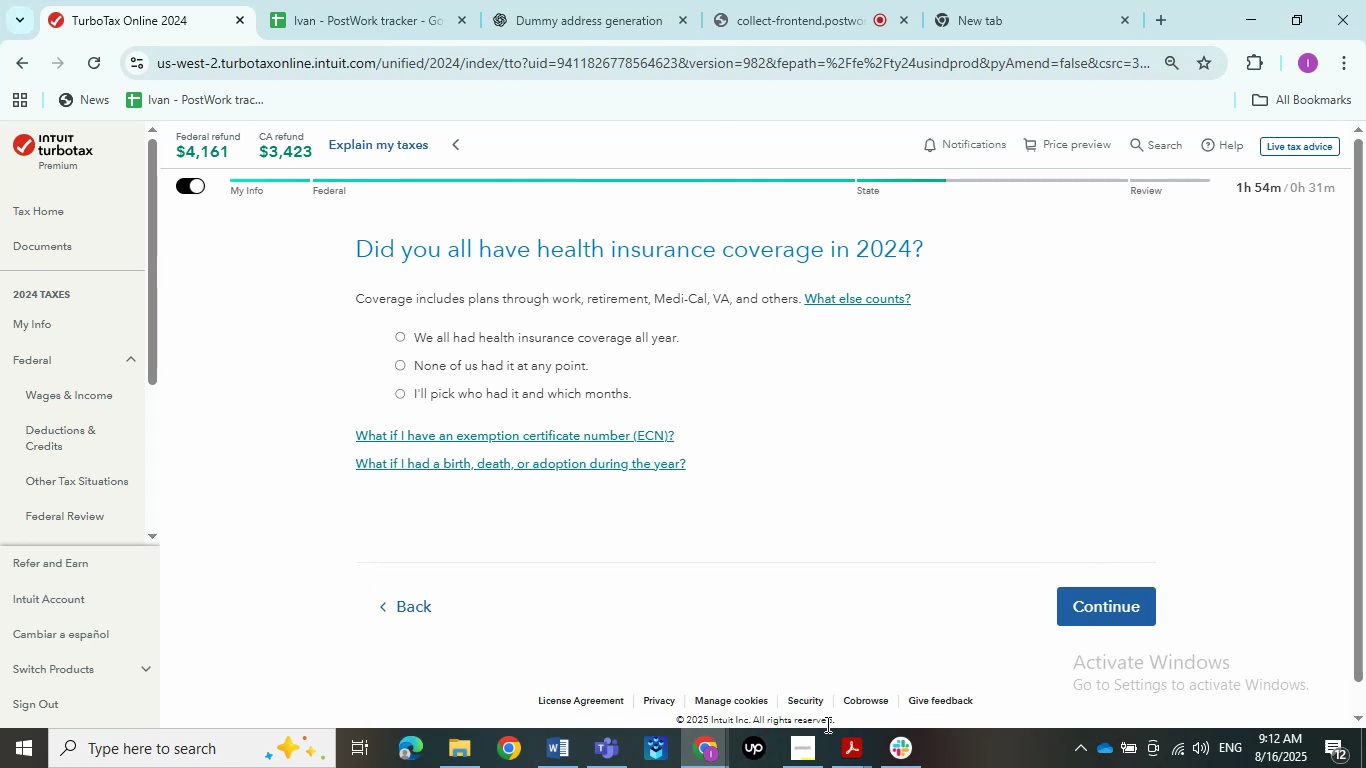 
left_click([861, 741])
 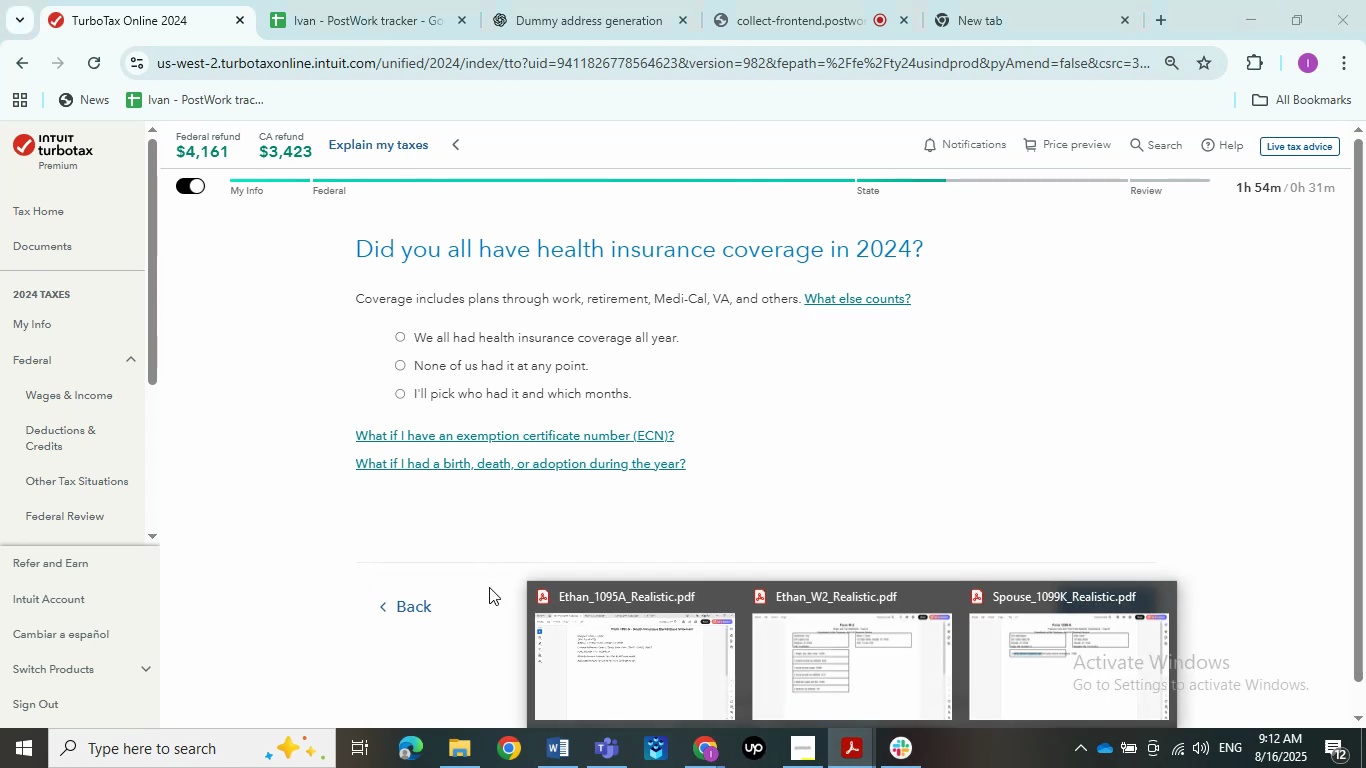 
left_click([555, 621])
 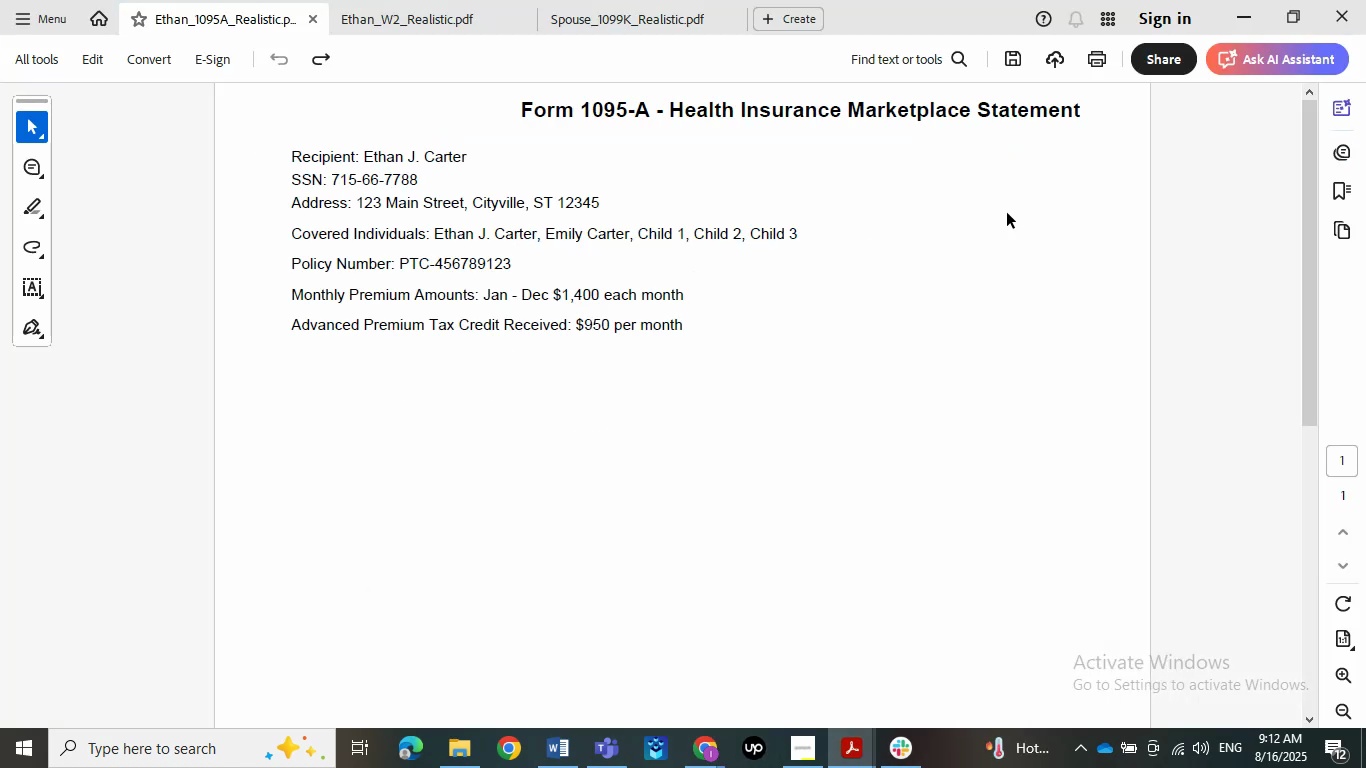 
left_click([1236, 19])
 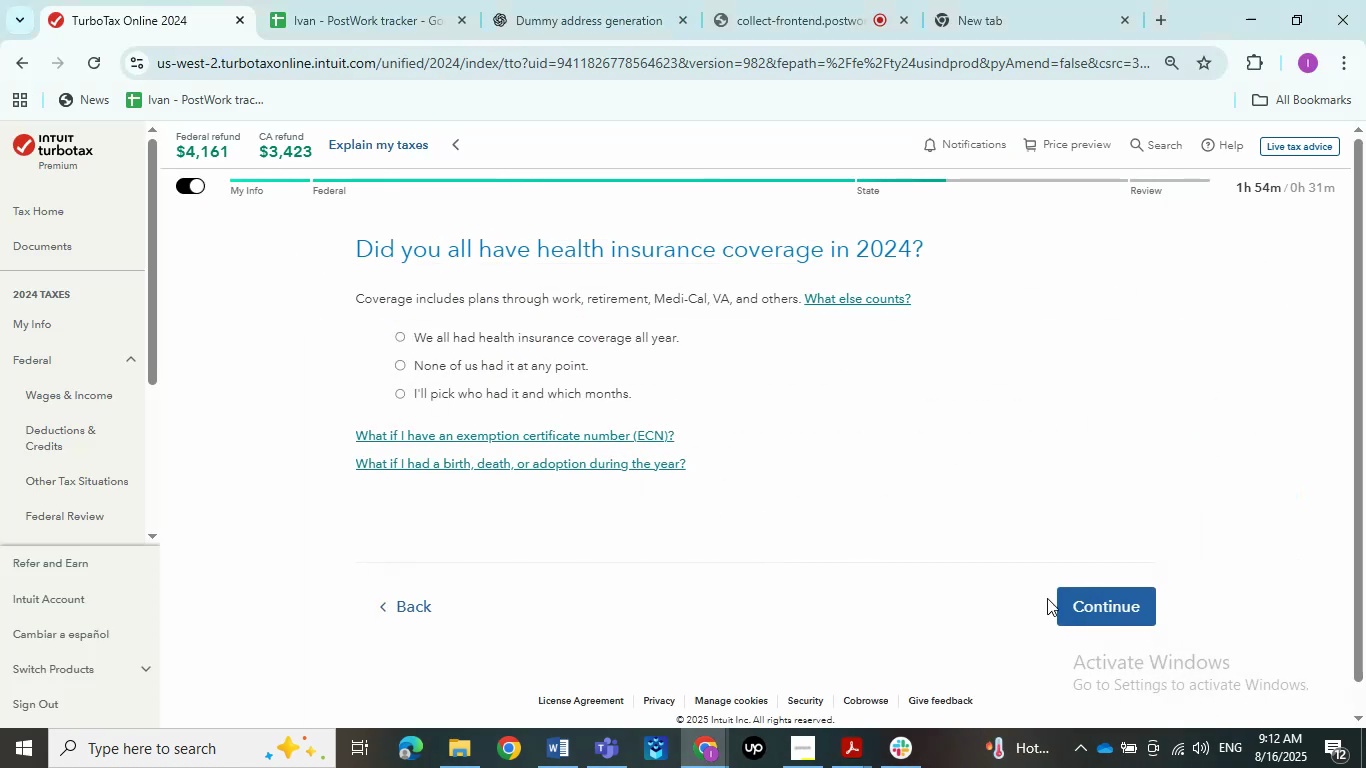 
left_click([1145, 605])
 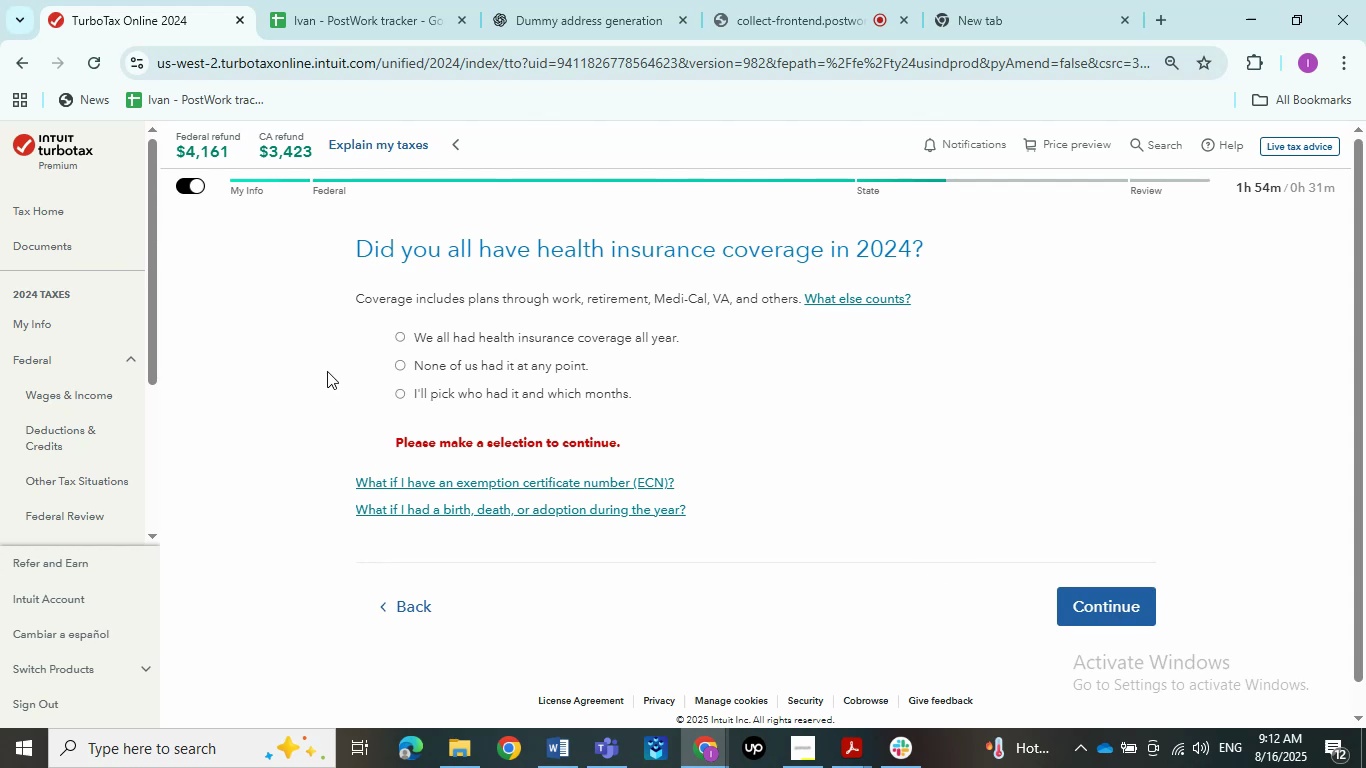 
left_click([386, 372])
 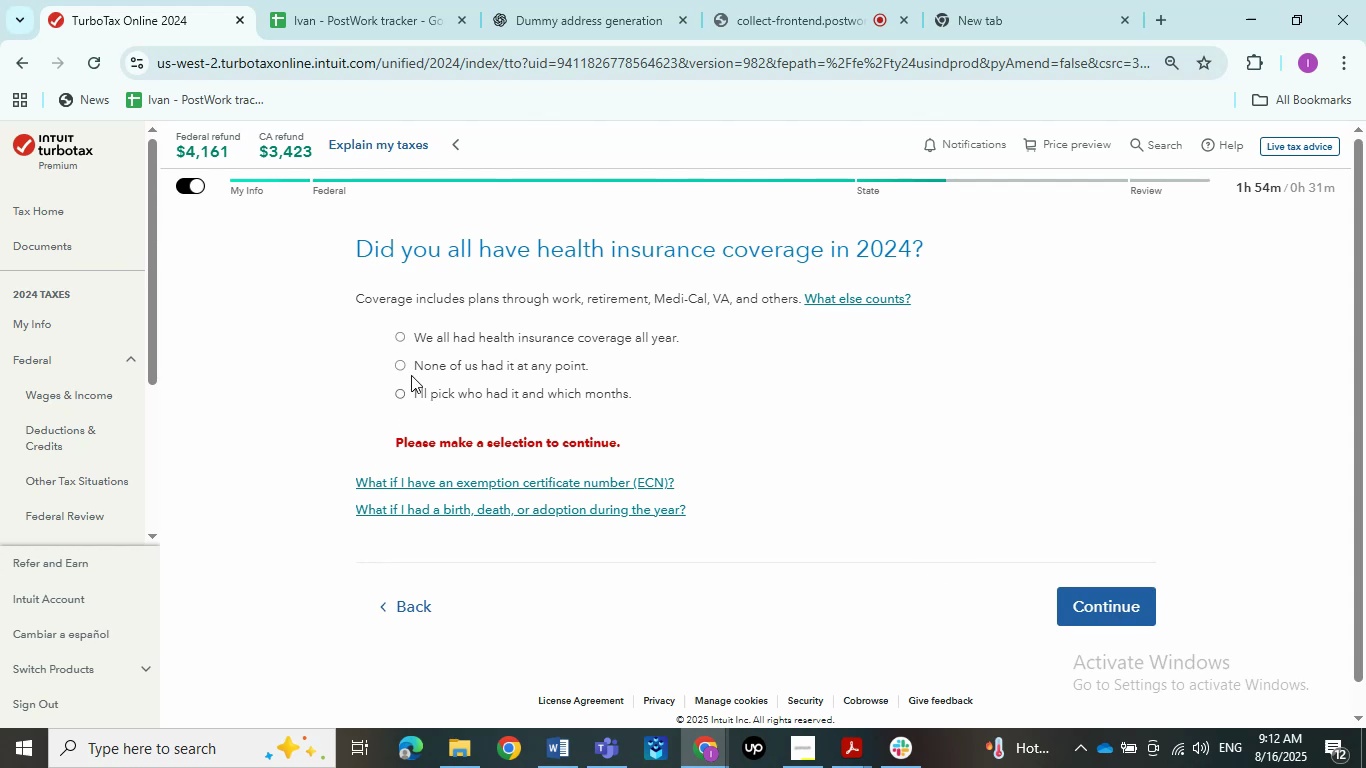 
left_click([412, 368])
 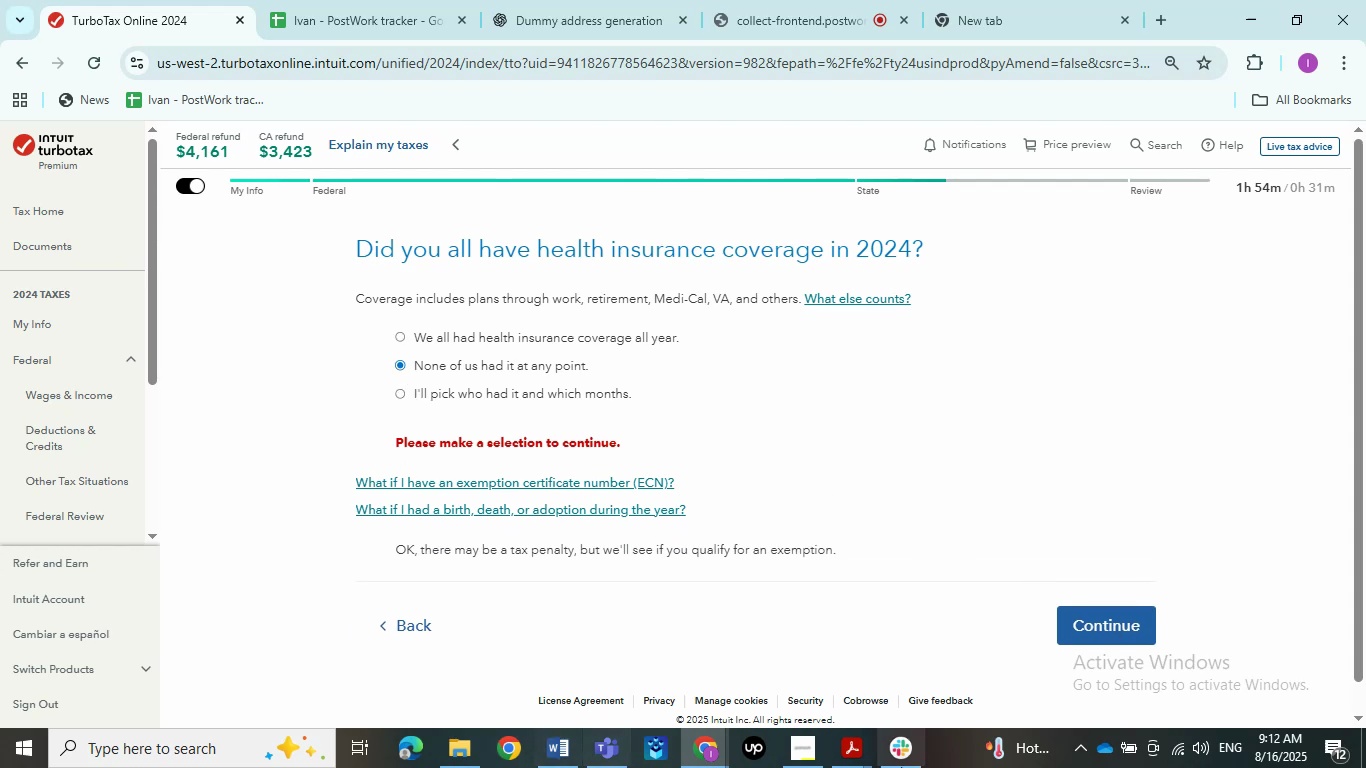 
left_click([909, 763])
 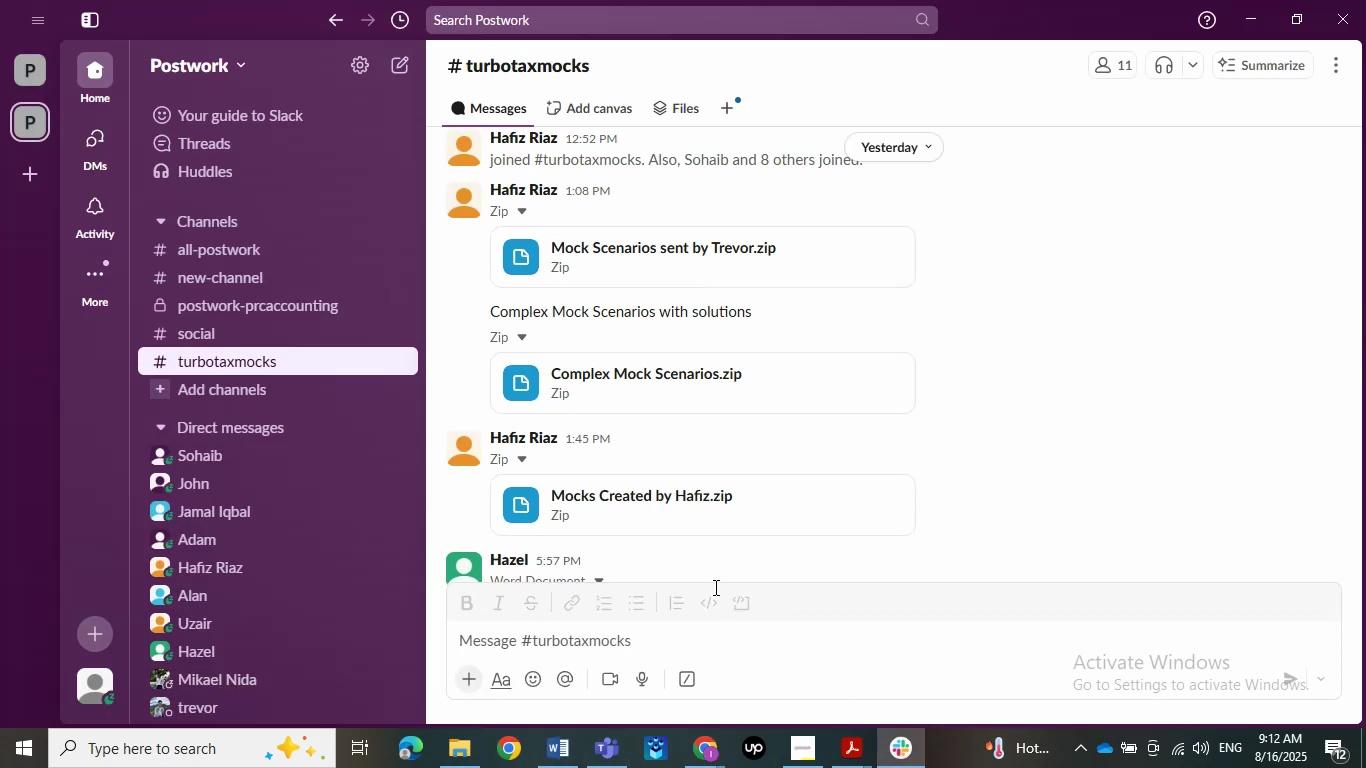 
wait(8.59)
 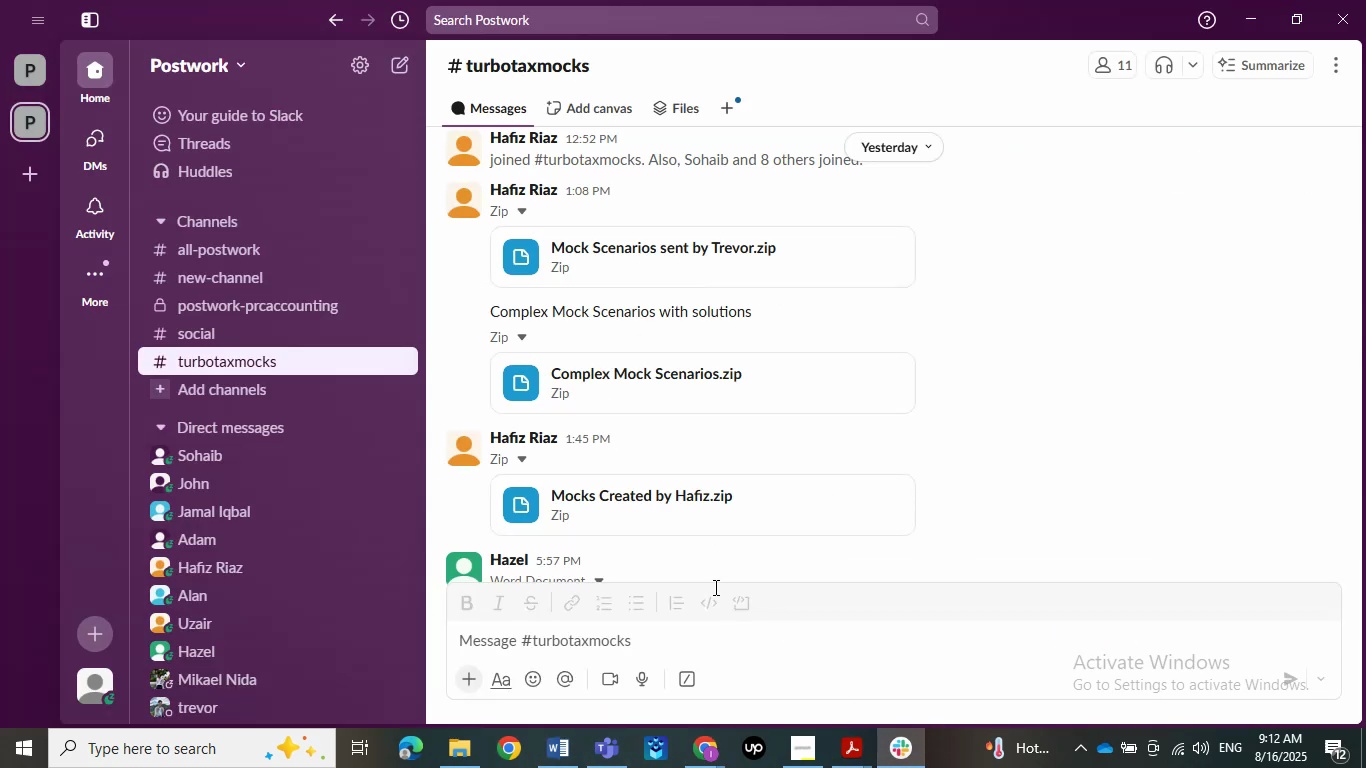 
scroll: coordinate [774, 390], scroll_direction: down, amount: 7.0
 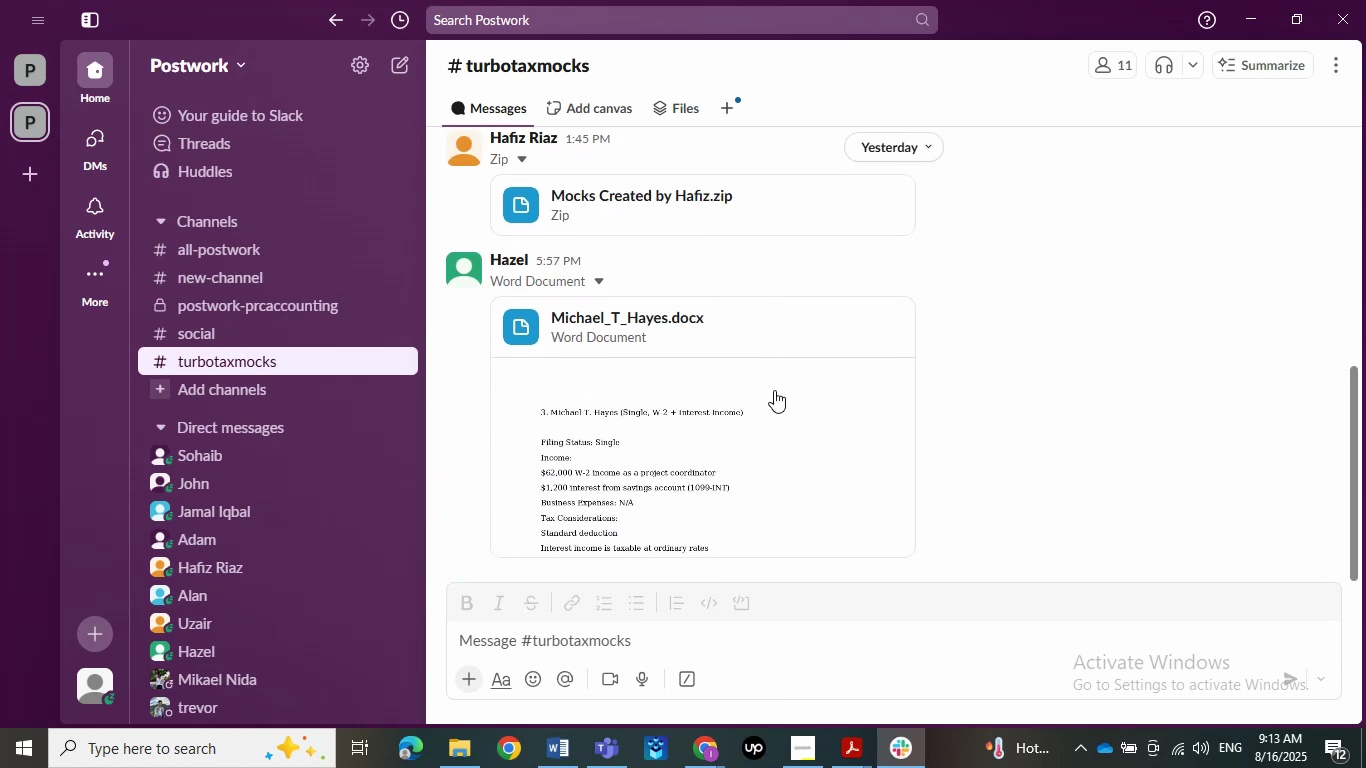 
scroll: coordinate [774, 390], scroll_direction: up, amount: 2.0
 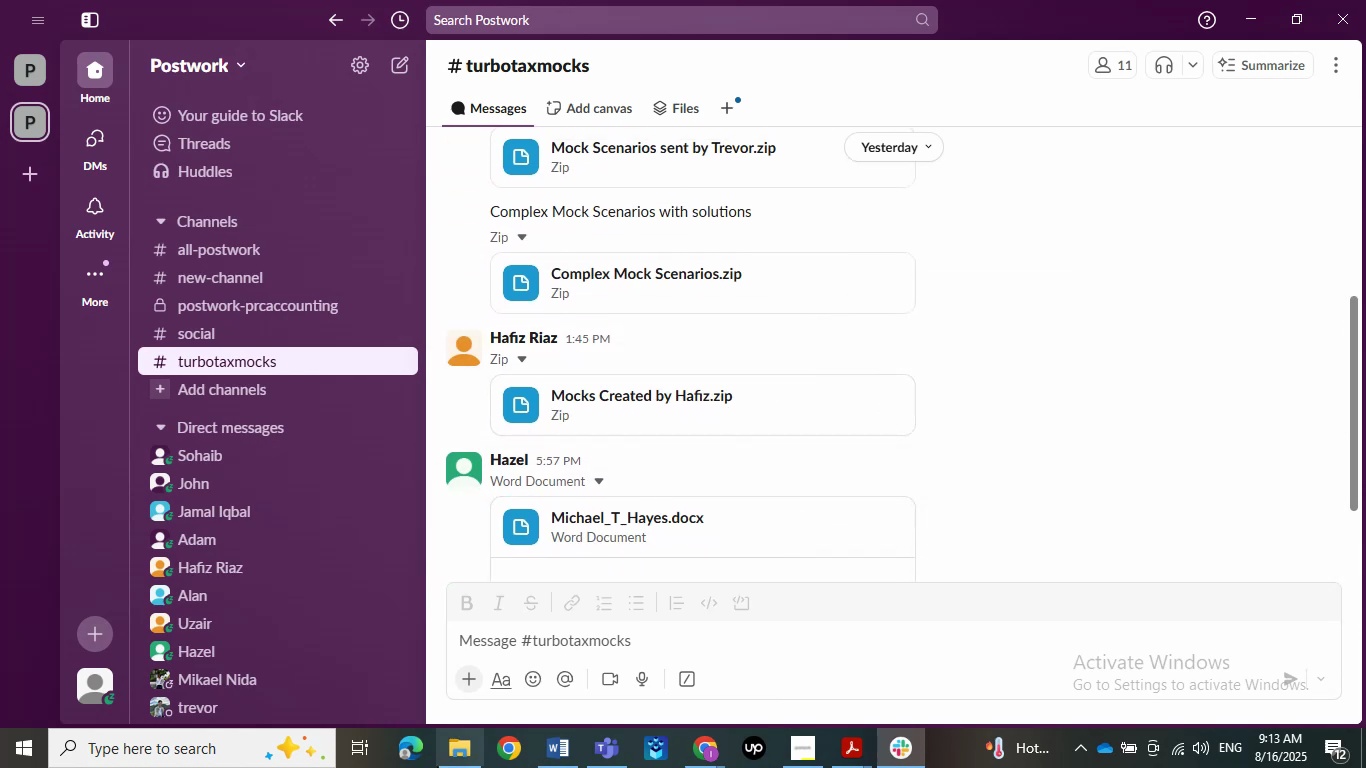 
double_click([442, 765])
 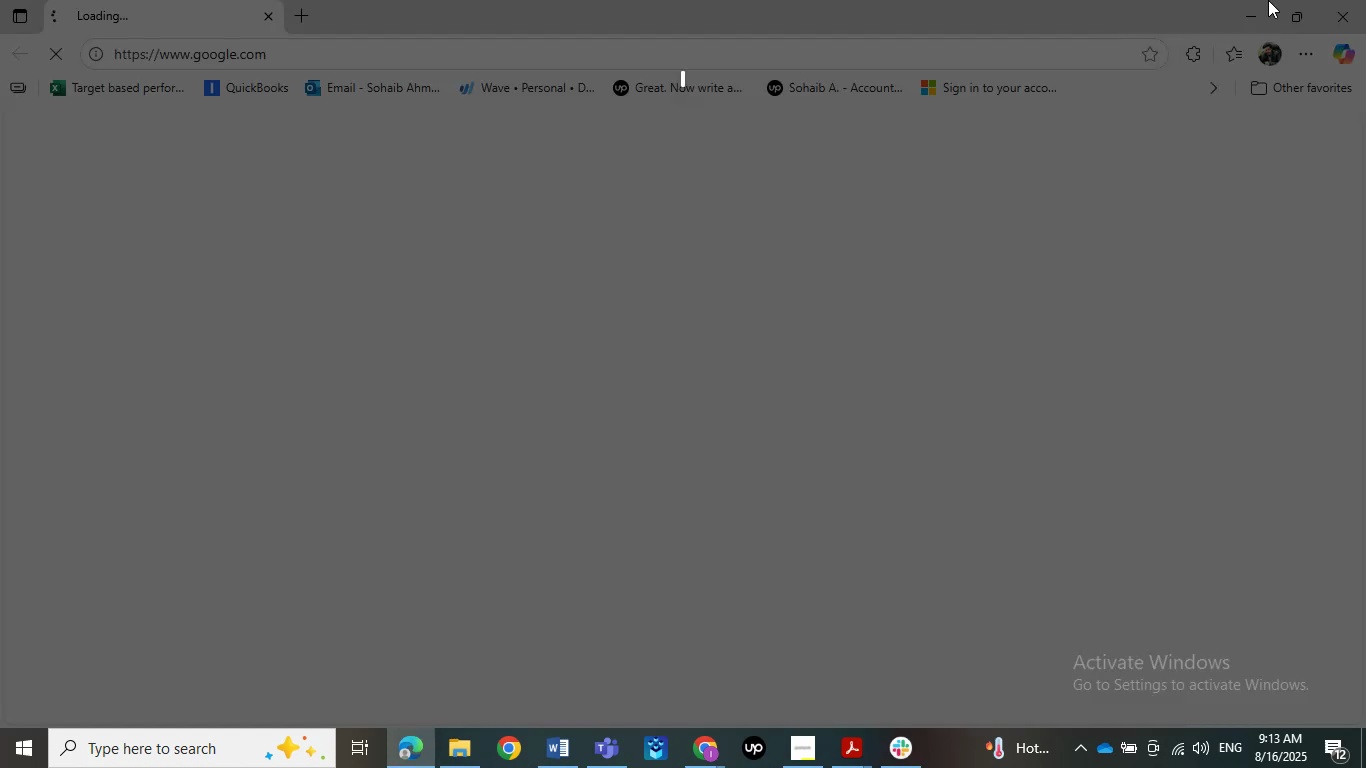 
left_click([1208, 37])
 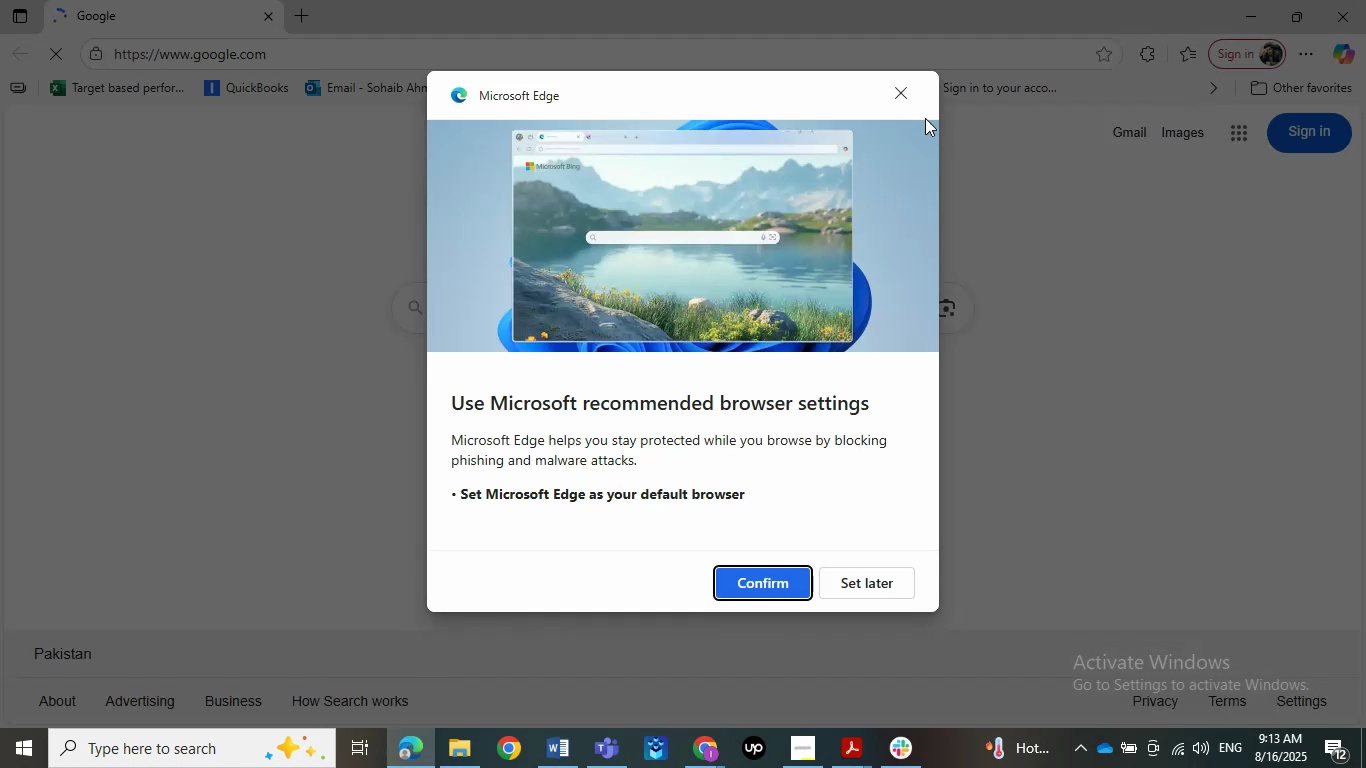 
left_click([903, 102])
 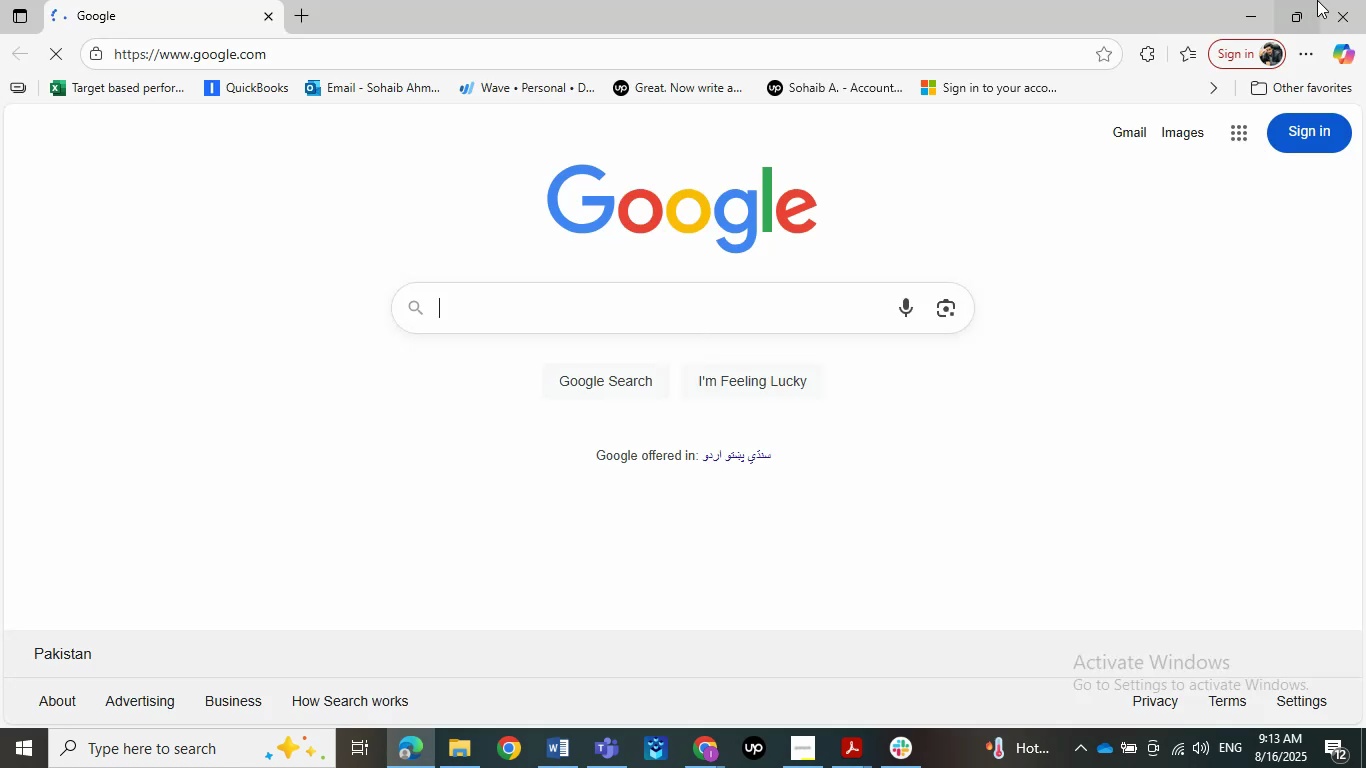 
double_click([1320, 0])
 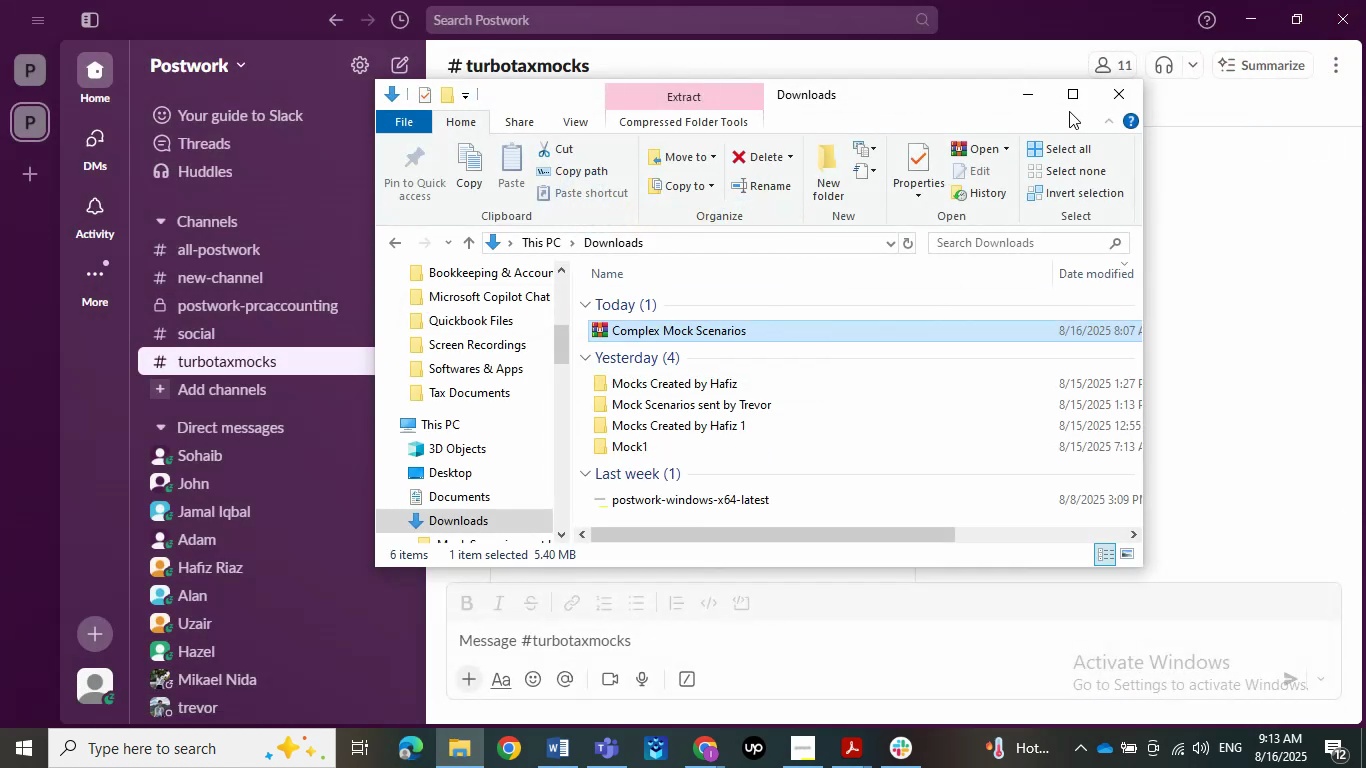 
double_click([1072, 104])
 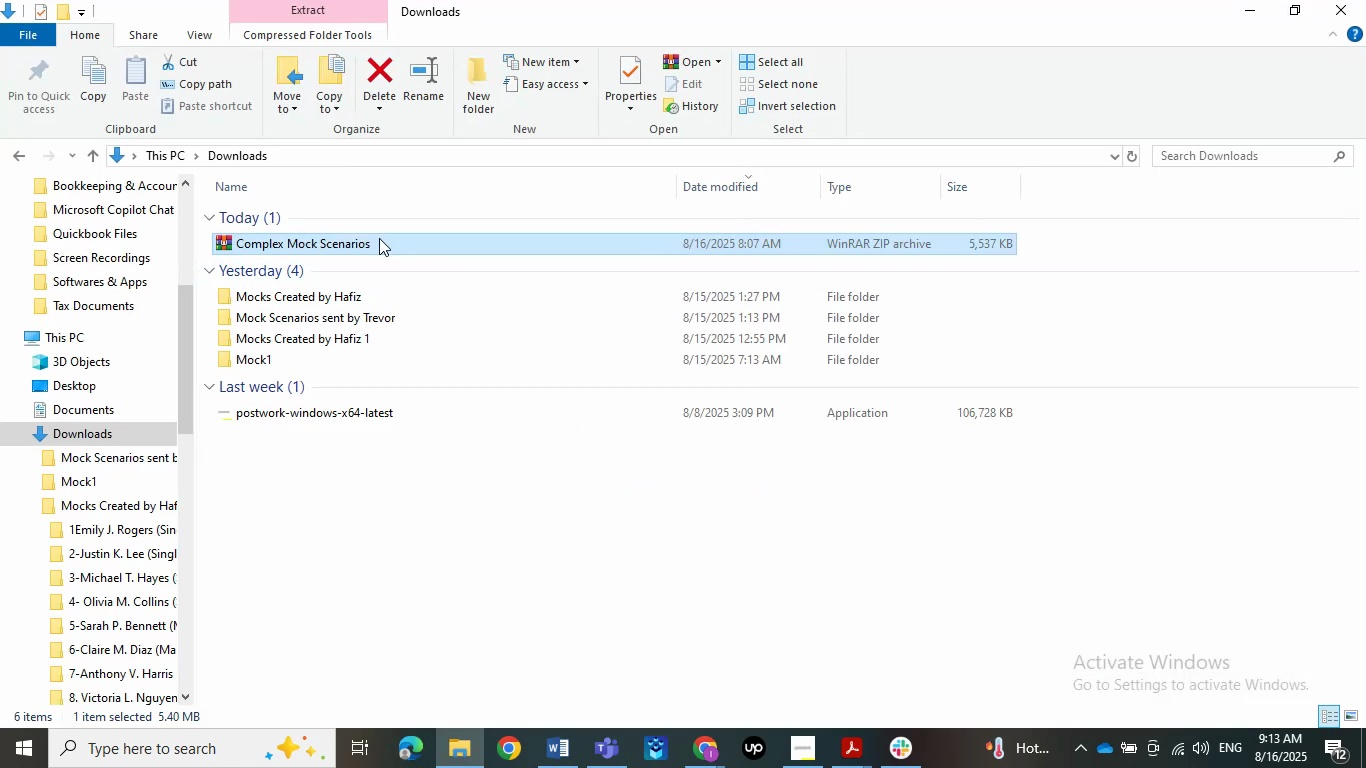 
right_click([378, 238])
 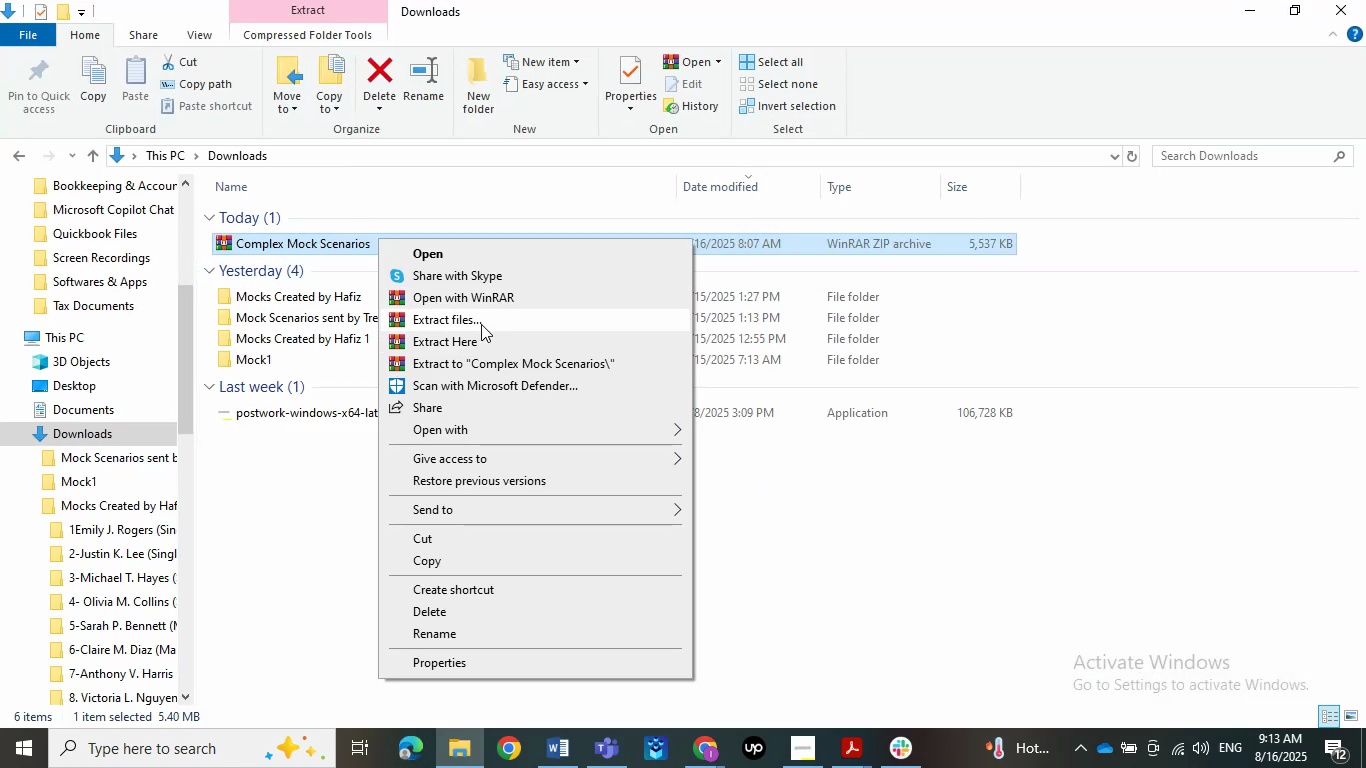 
left_click([475, 342])
 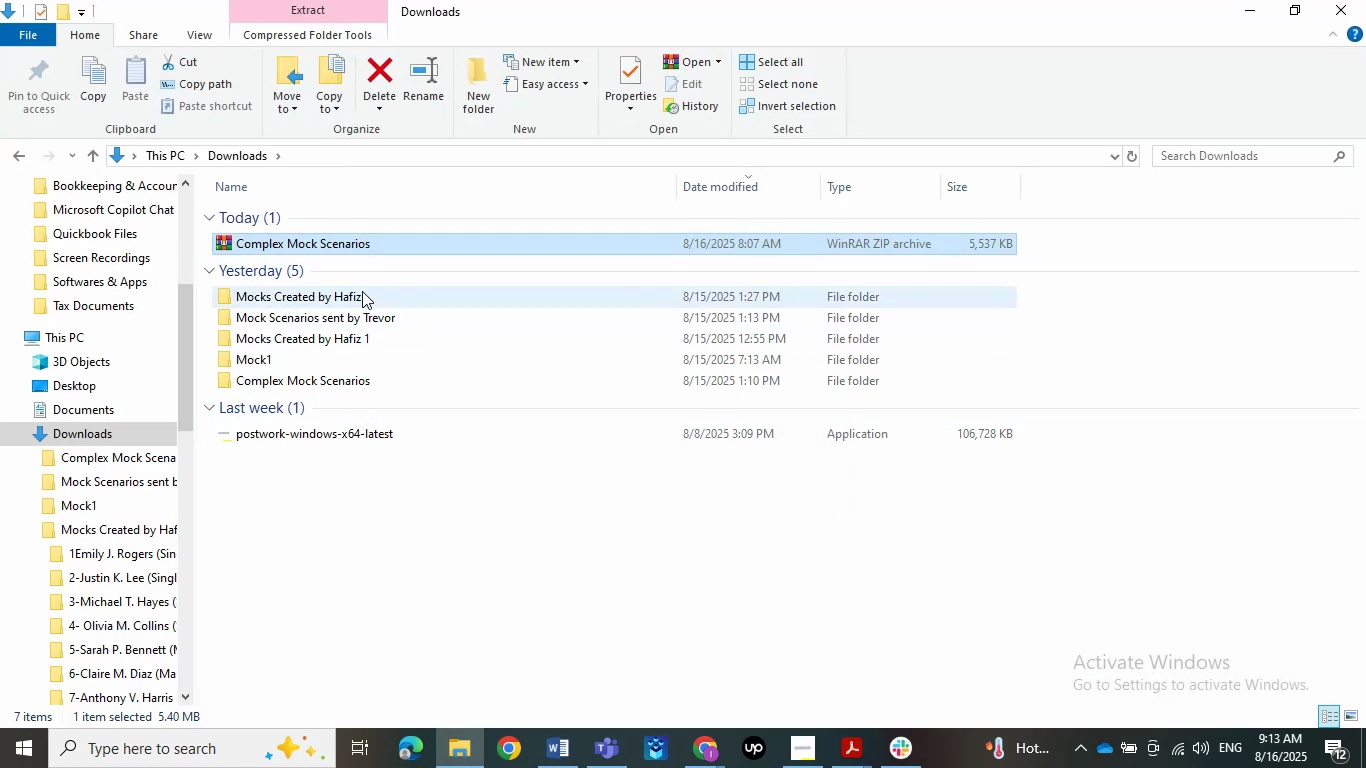 
double_click([308, 383])
 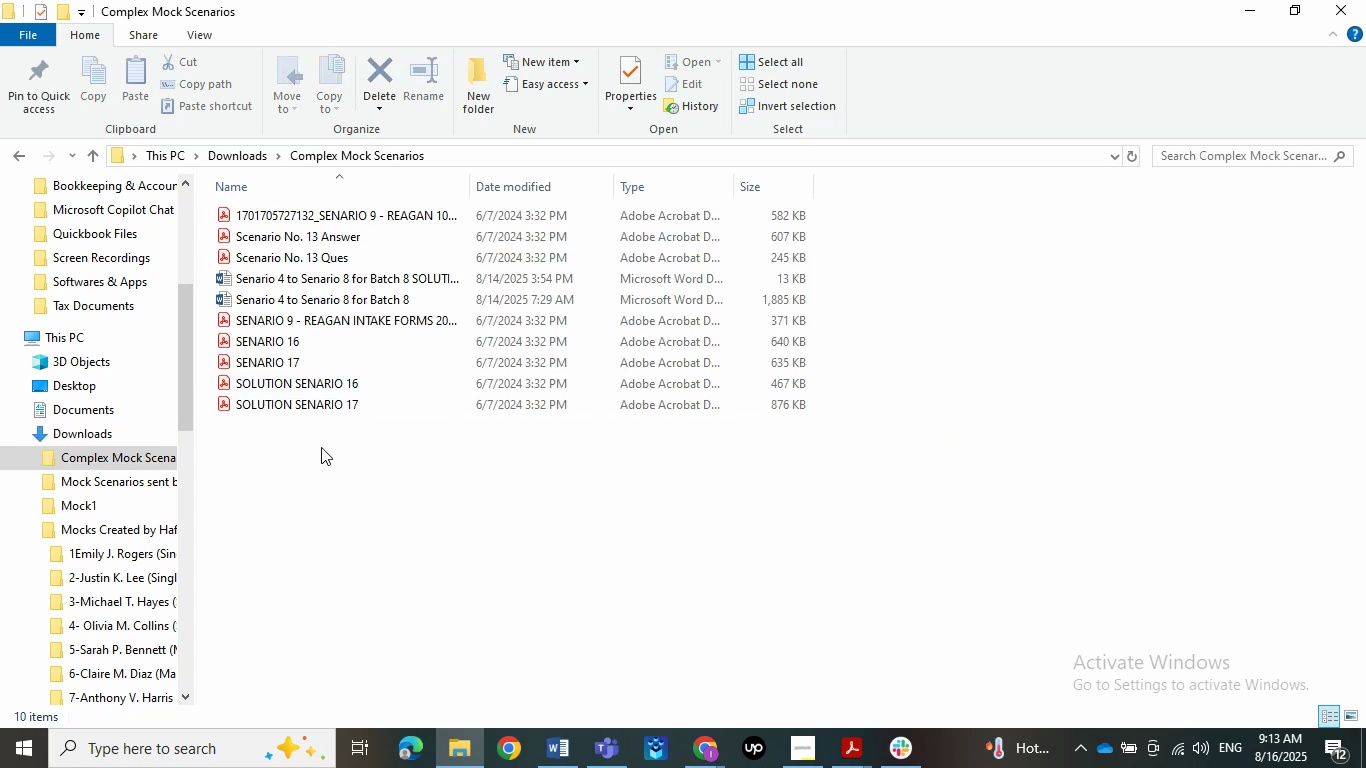 
left_click_drag(start_coordinate=[334, 458], to_coordinate=[389, 195])
 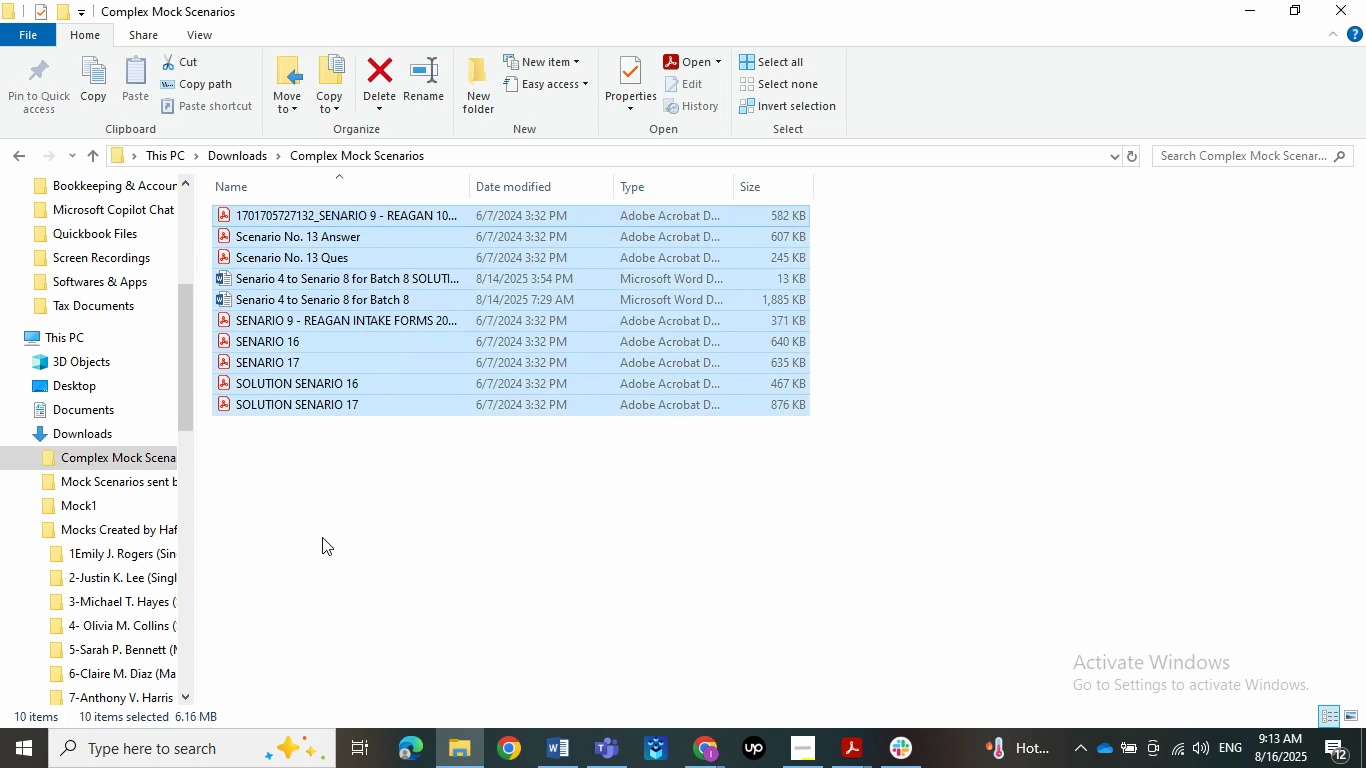 
left_click([318, 547])
 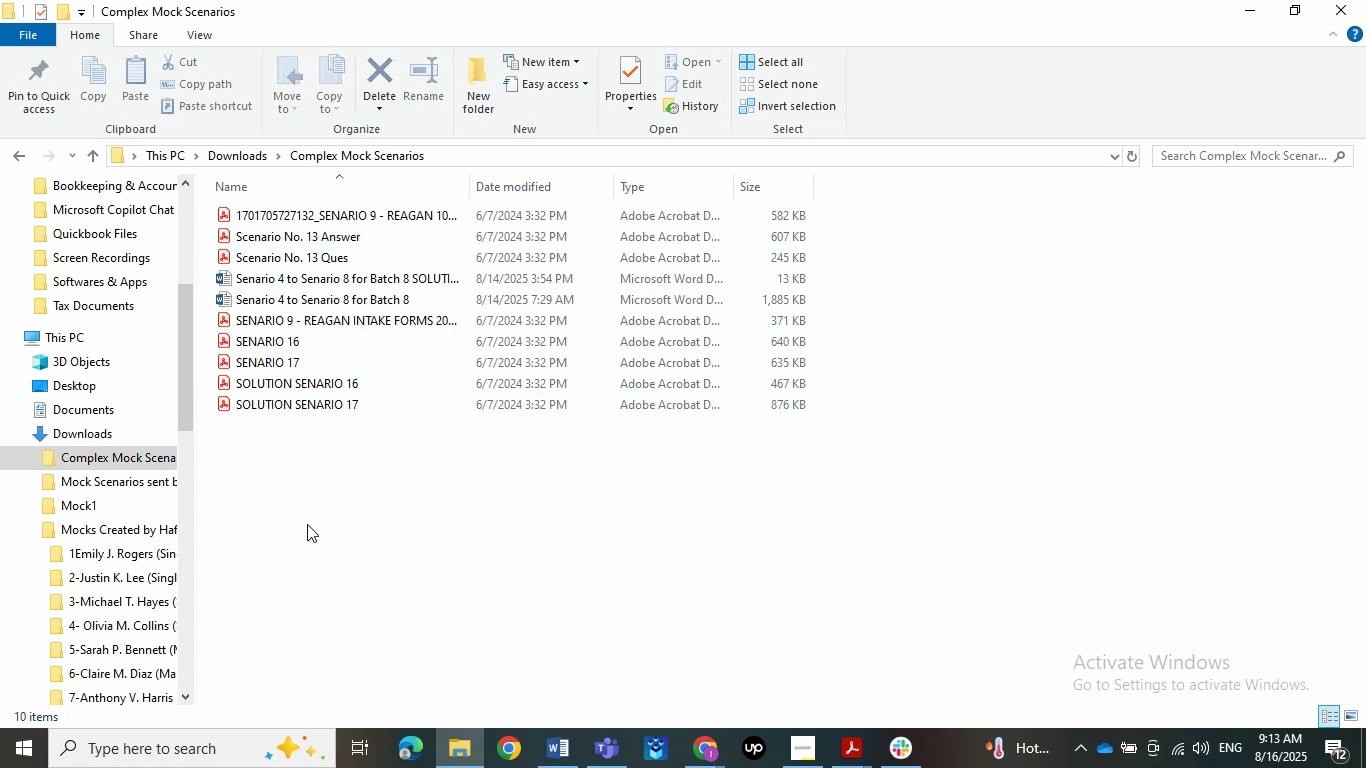 
left_click_drag(start_coordinate=[304, 513], to_coordinate=[379, 191])
 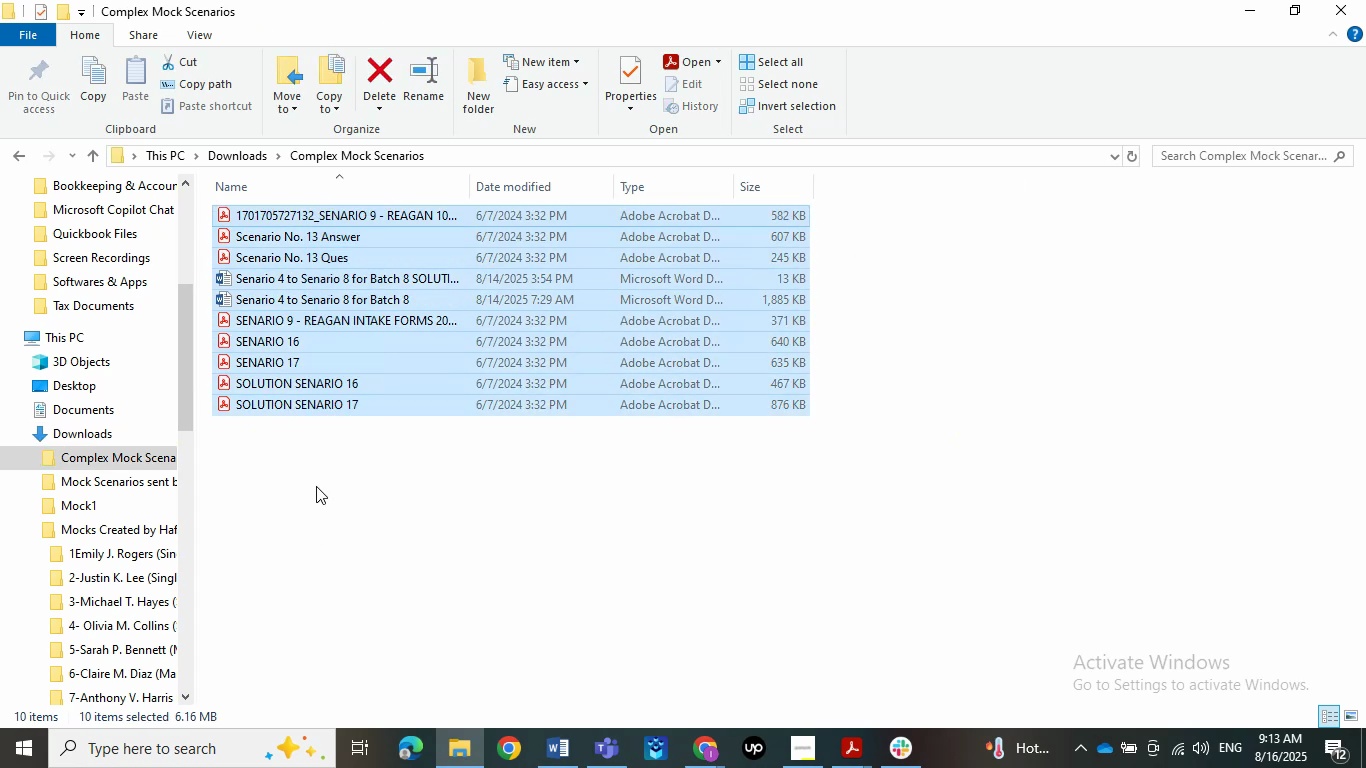 
left_click([315, 486])
 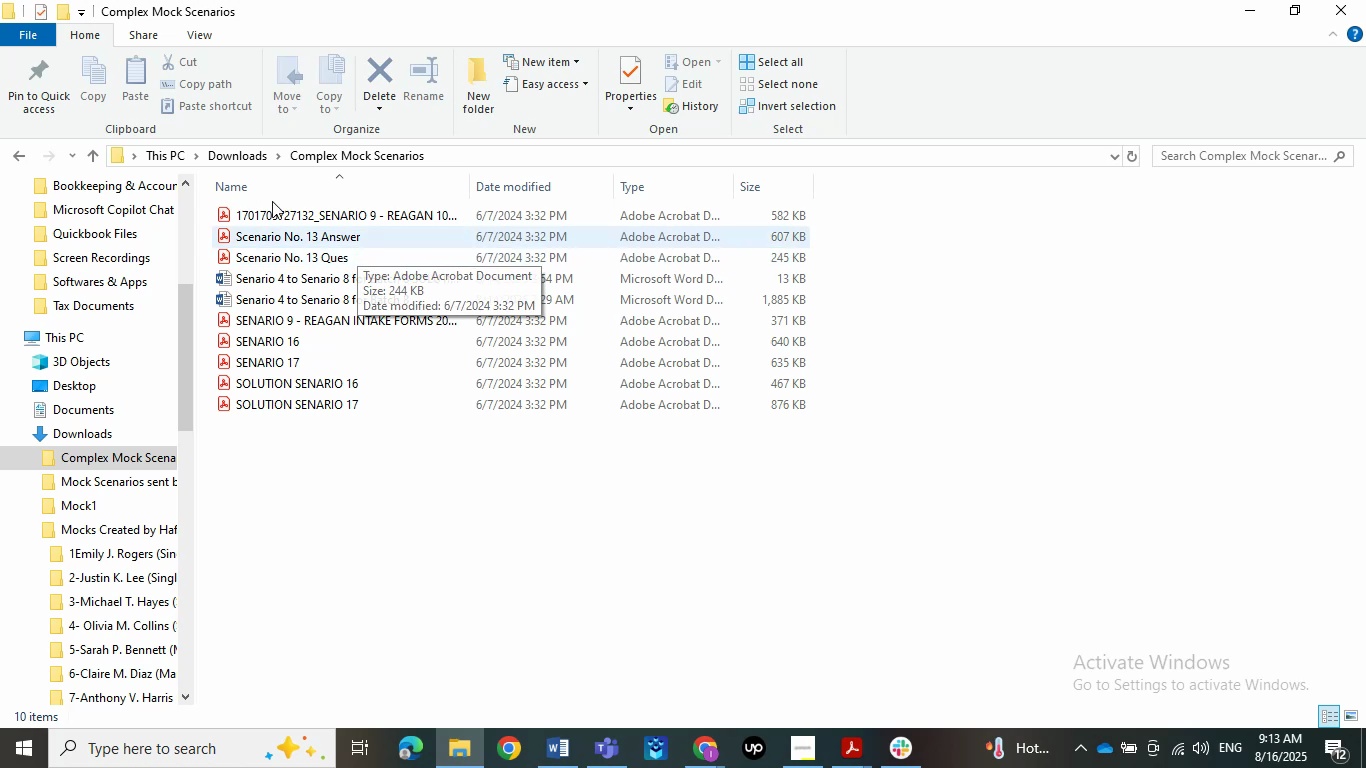 
wait(12.42)
 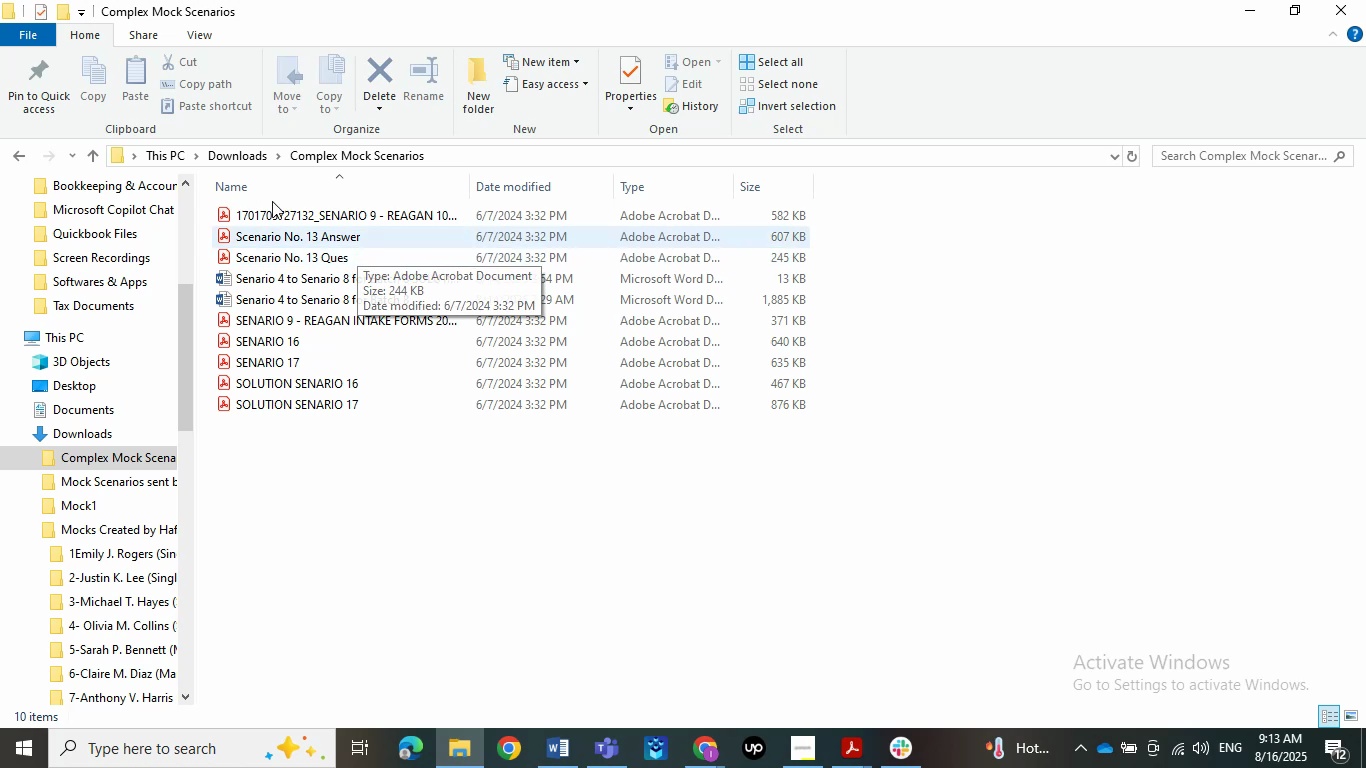 
left_click_drag(start_coordinate=[842, 288], to_coordinate=[691, 310])
 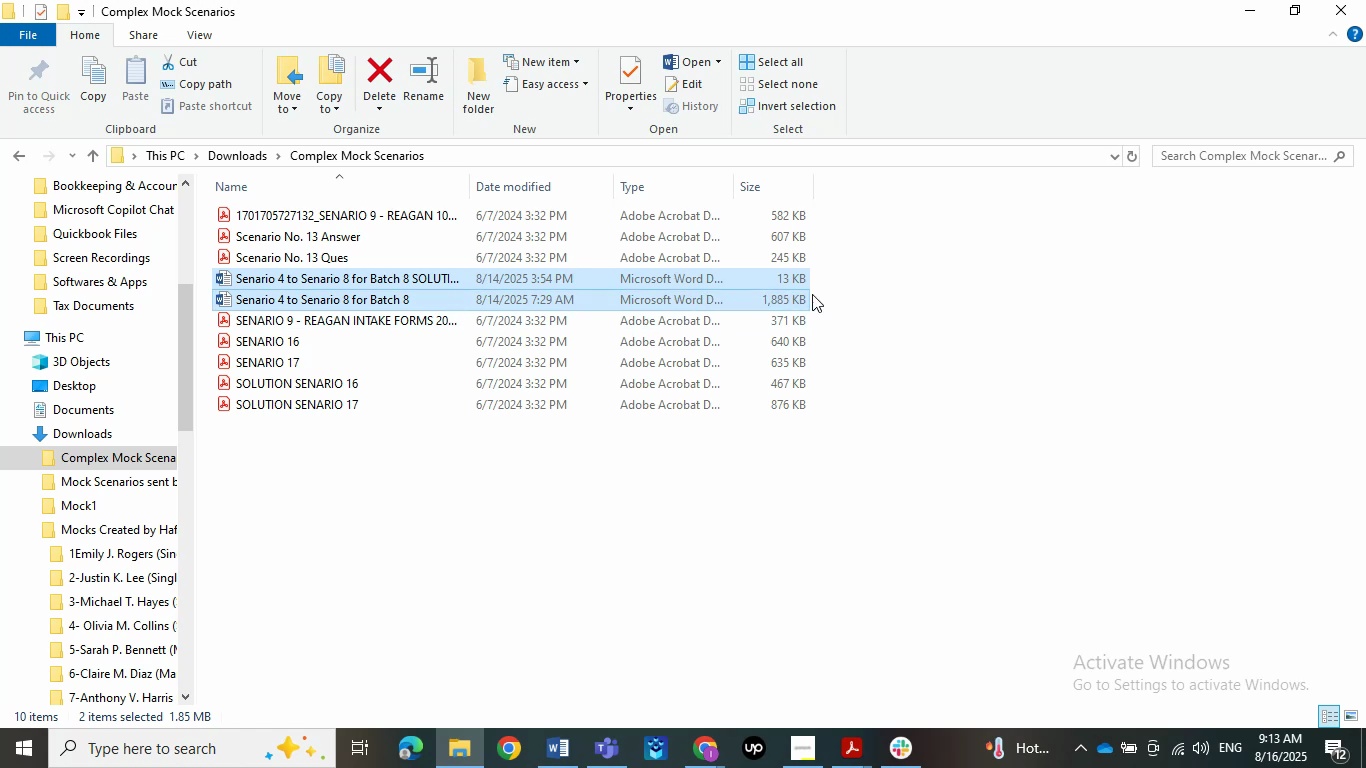 
left_click([821, 292])
 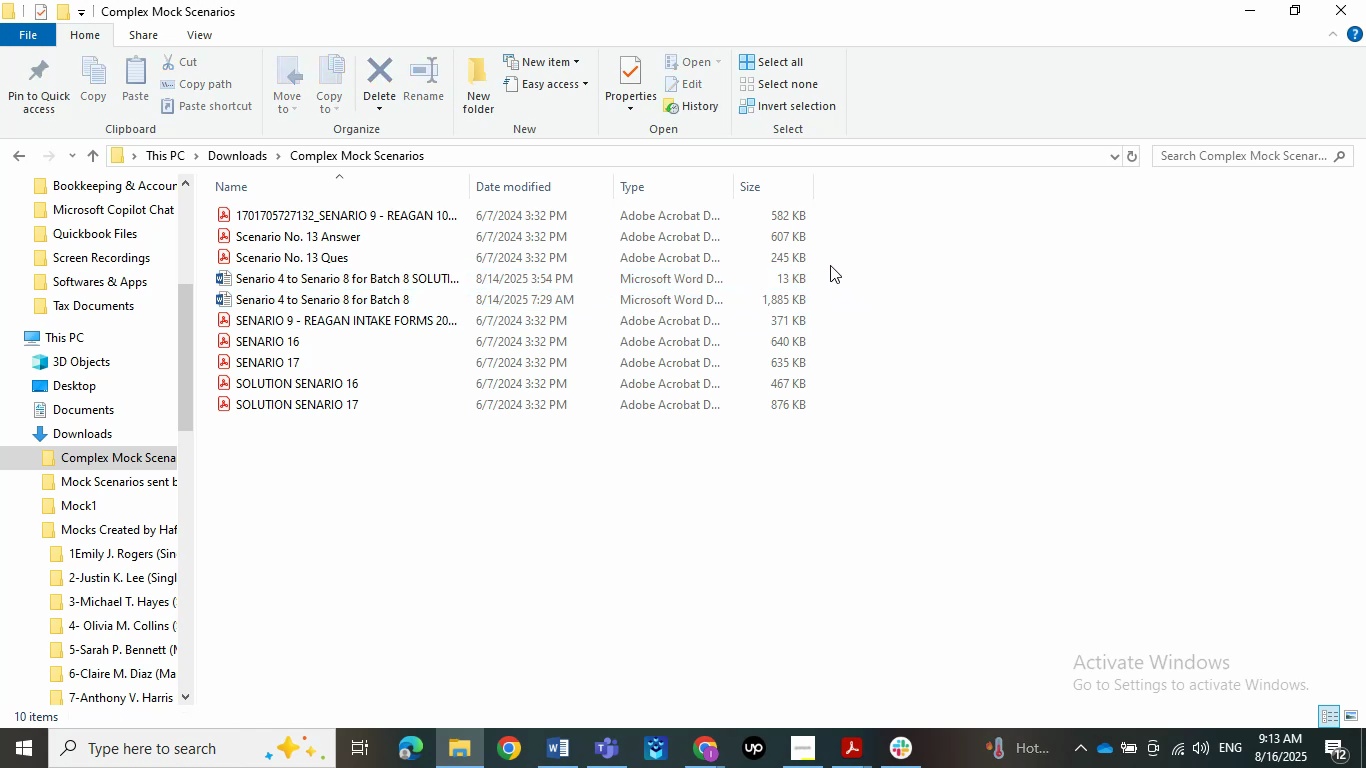 
left_click_drag(start_coordinate=[830, 265], to_coordinate=[722, 298])
 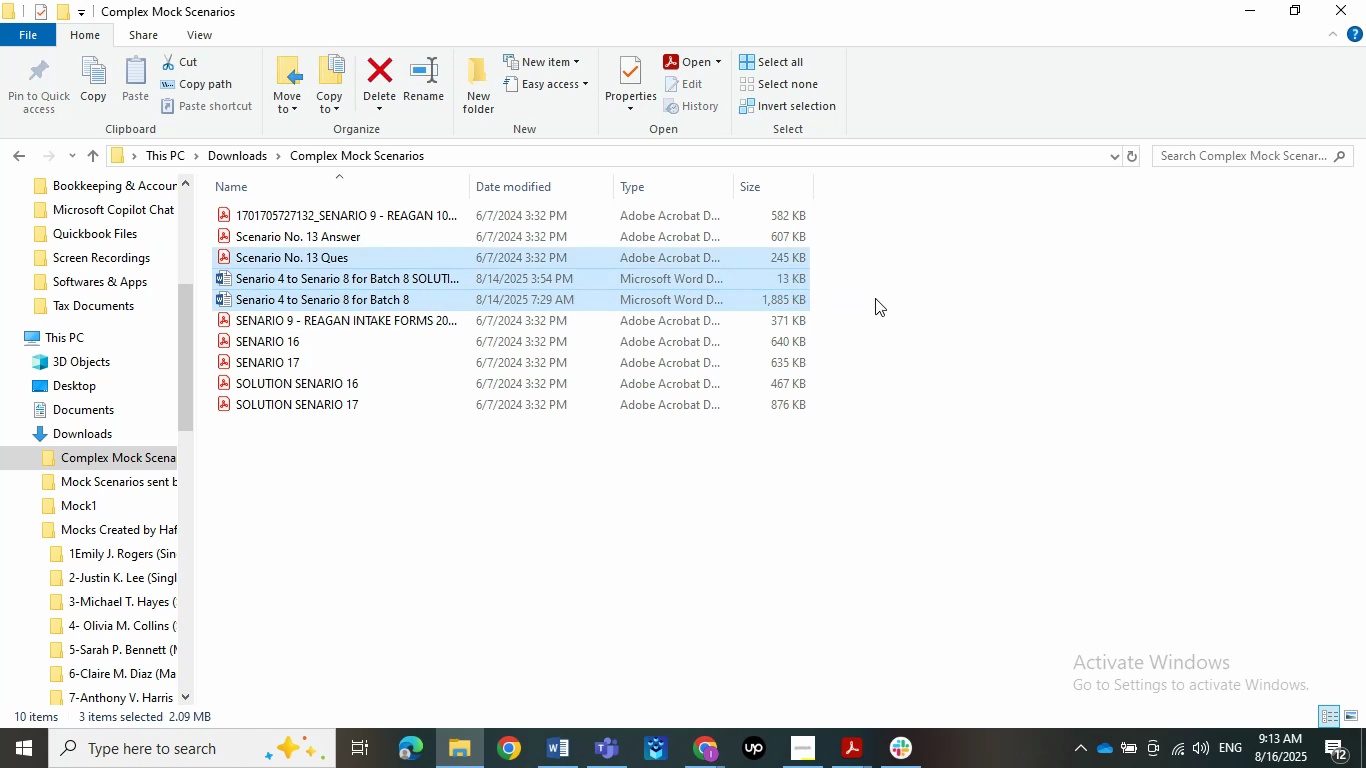 
left_click([875, 298])
 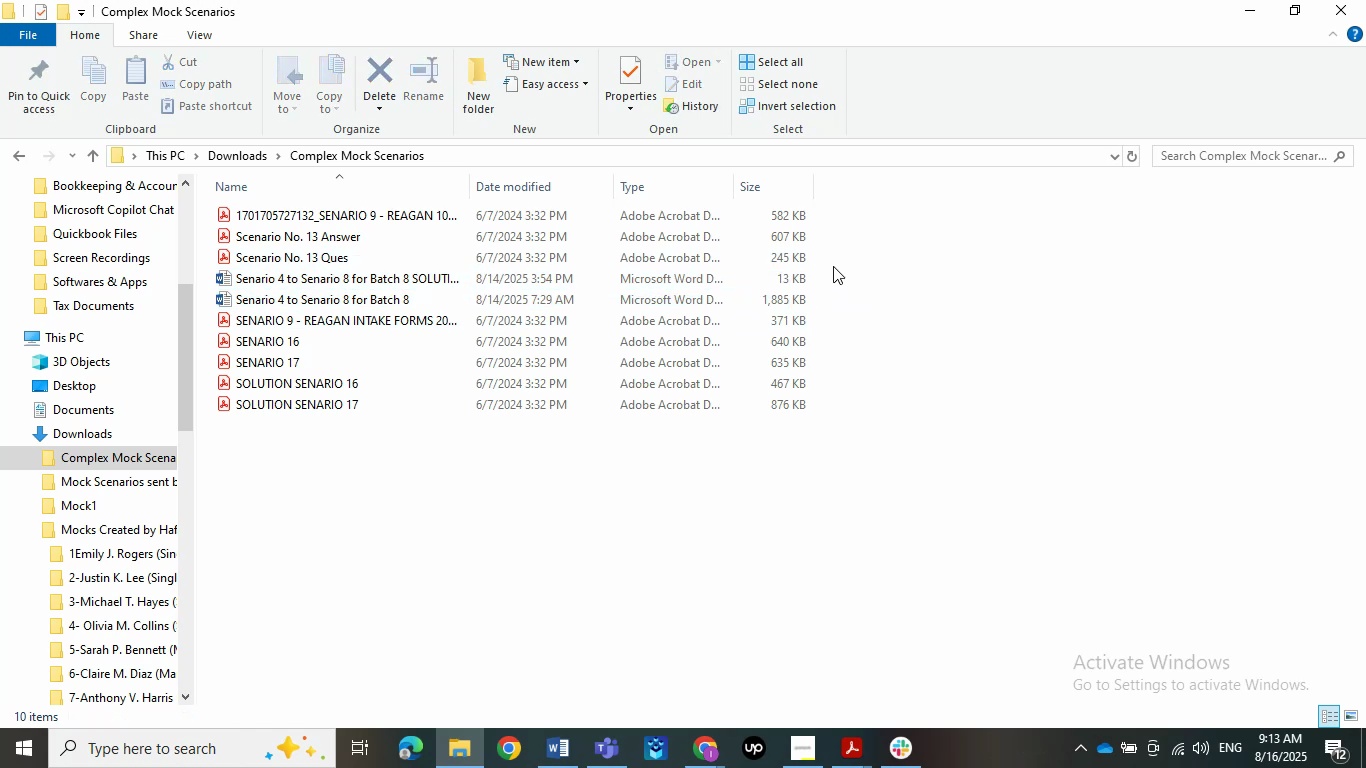 
left_click_drag(start_coordinate=[833, 266], to_coordinate=[727, 298])
 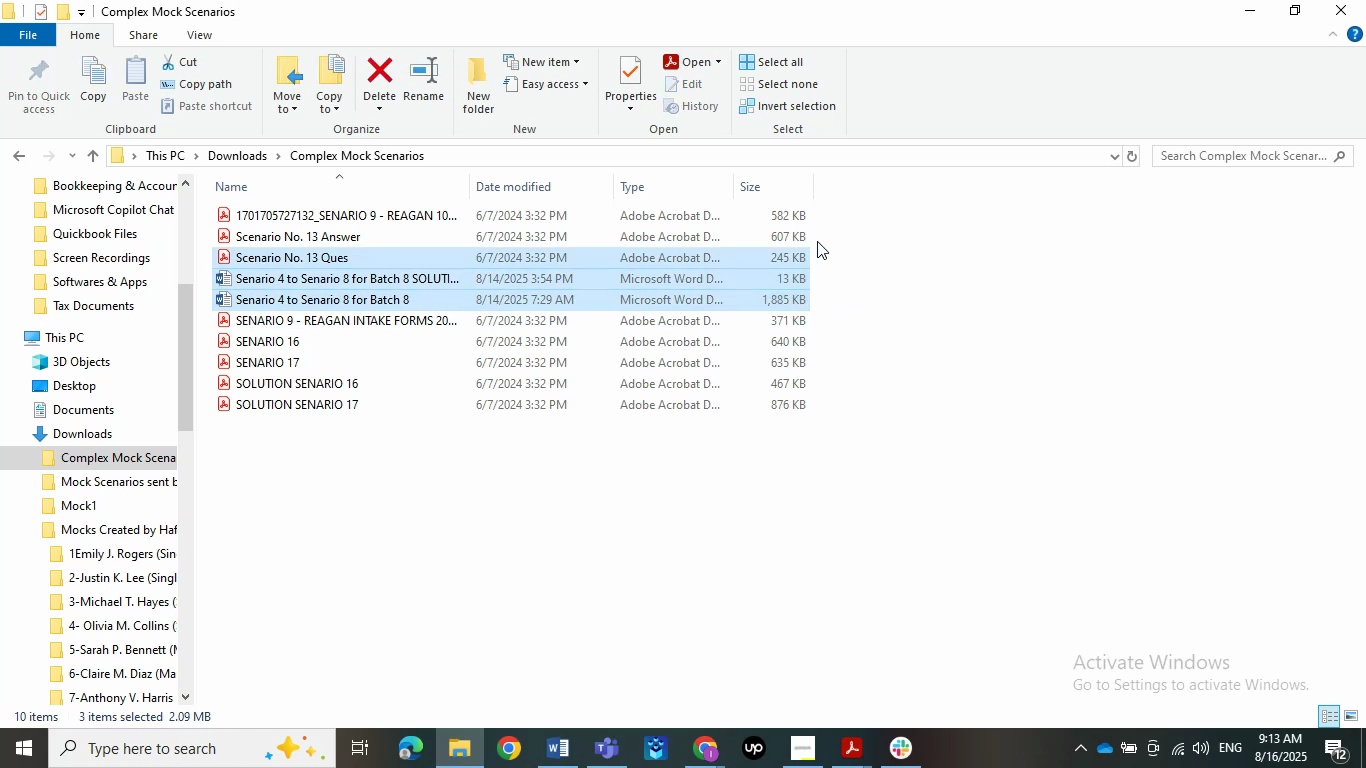 
left_click_drag(start_coordinate=[827, 233], to_coordinate=[719, 297])
 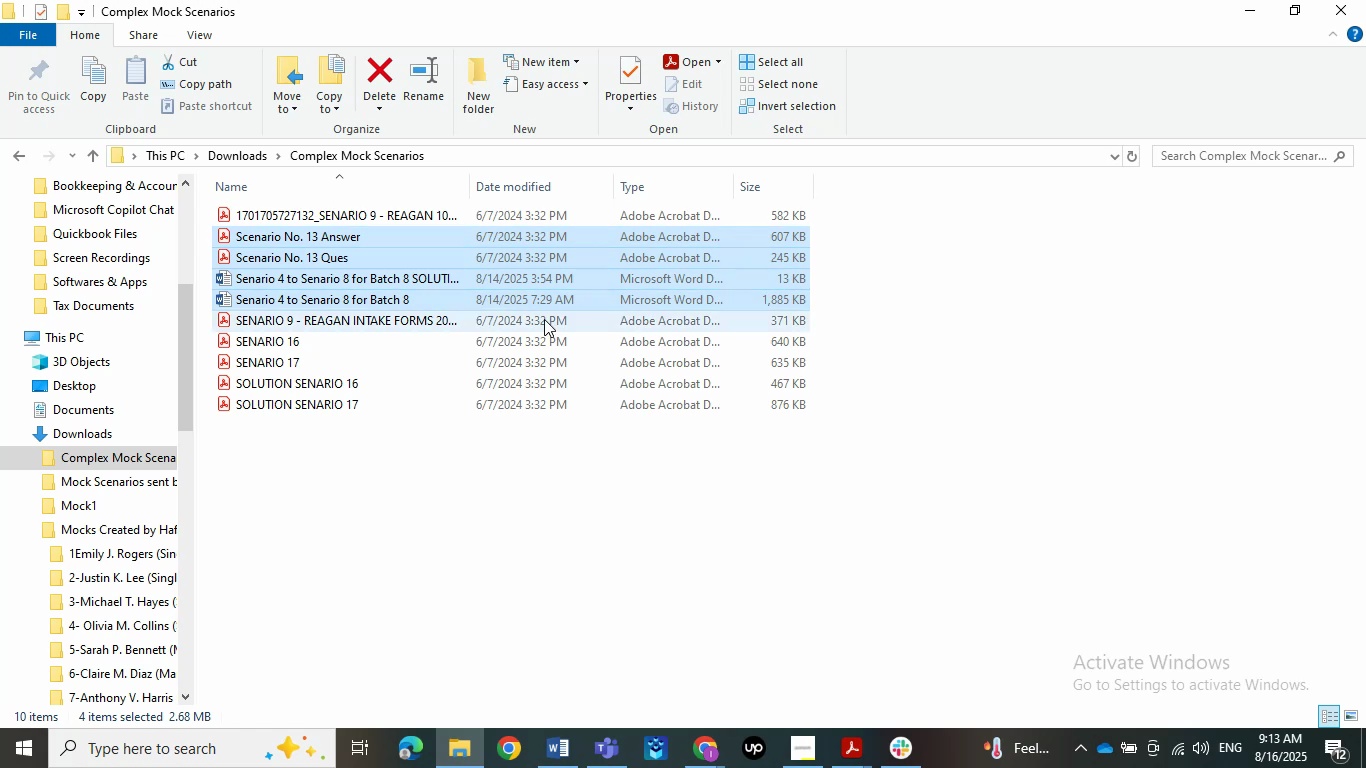 
wait(8.02)
 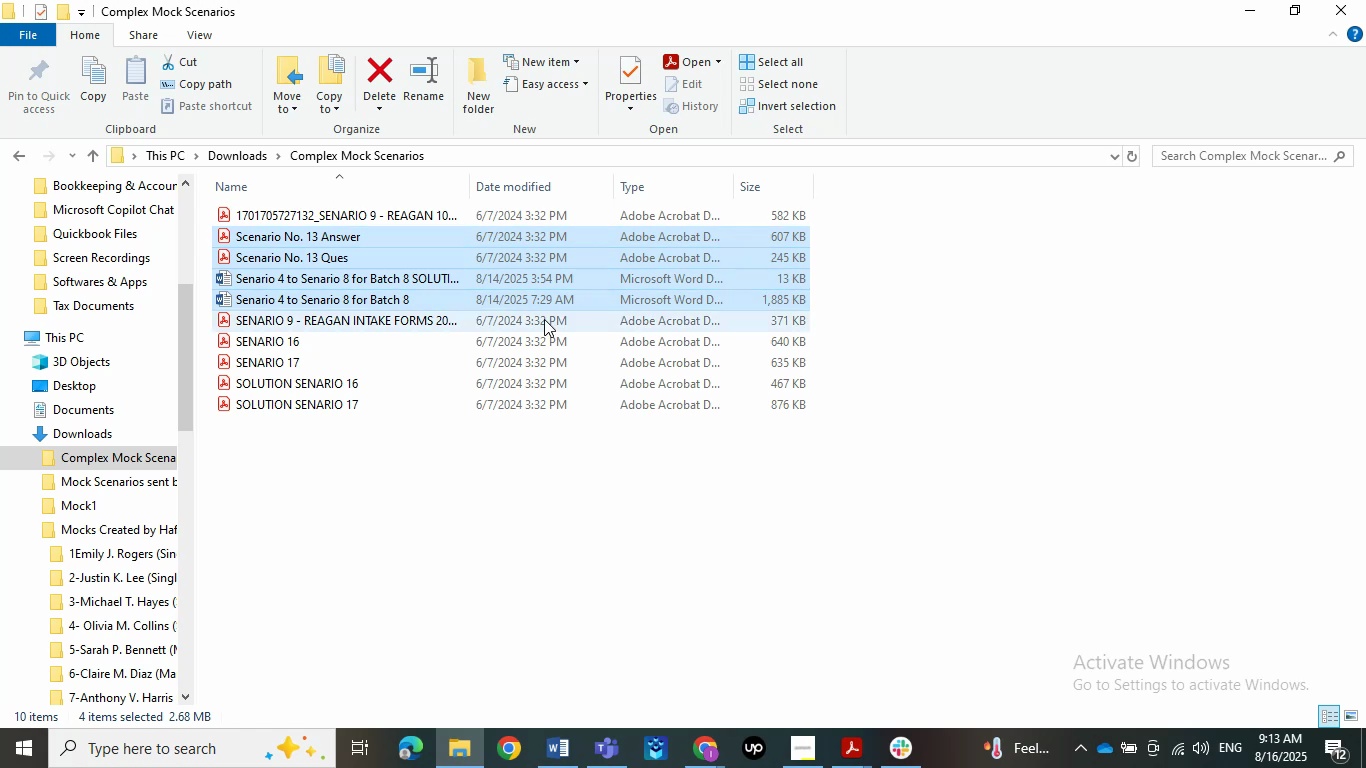 
left_click([253, 274])
 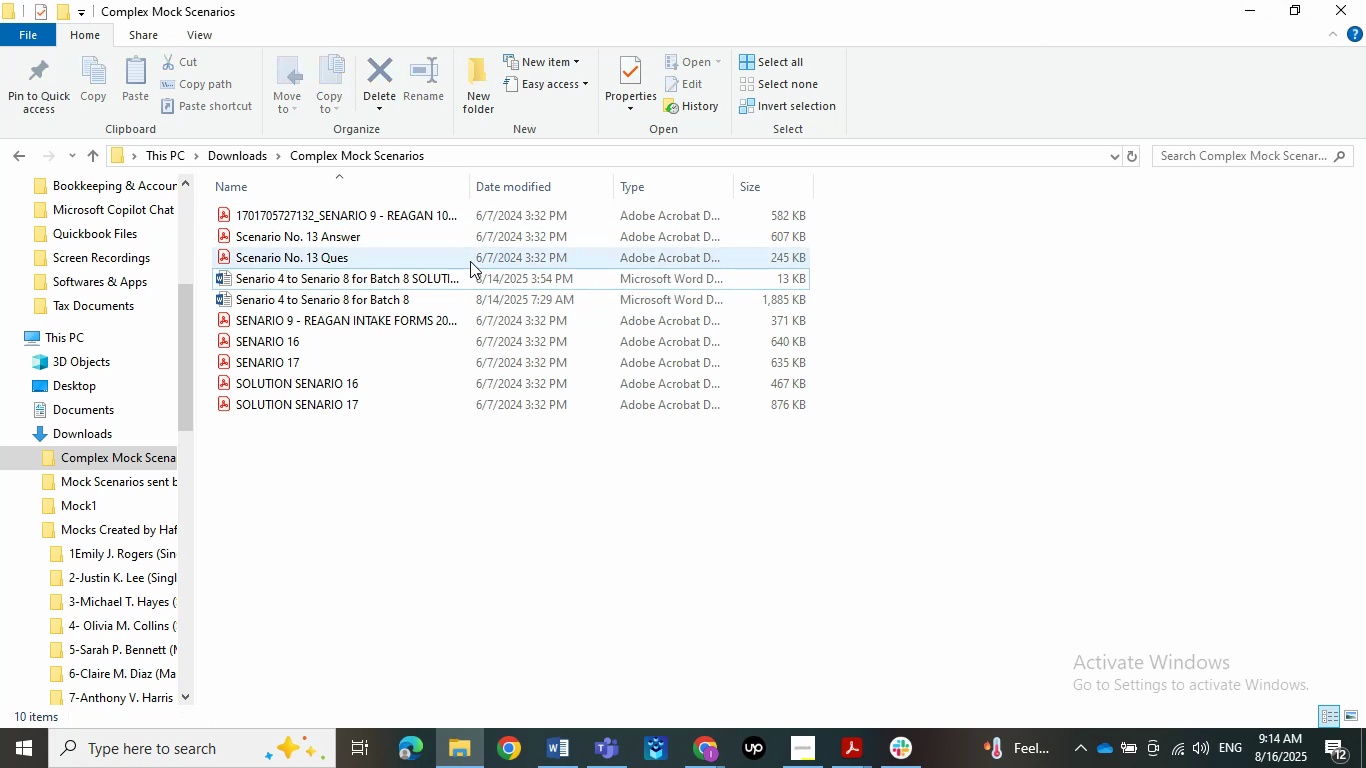 
wait(12.77)
 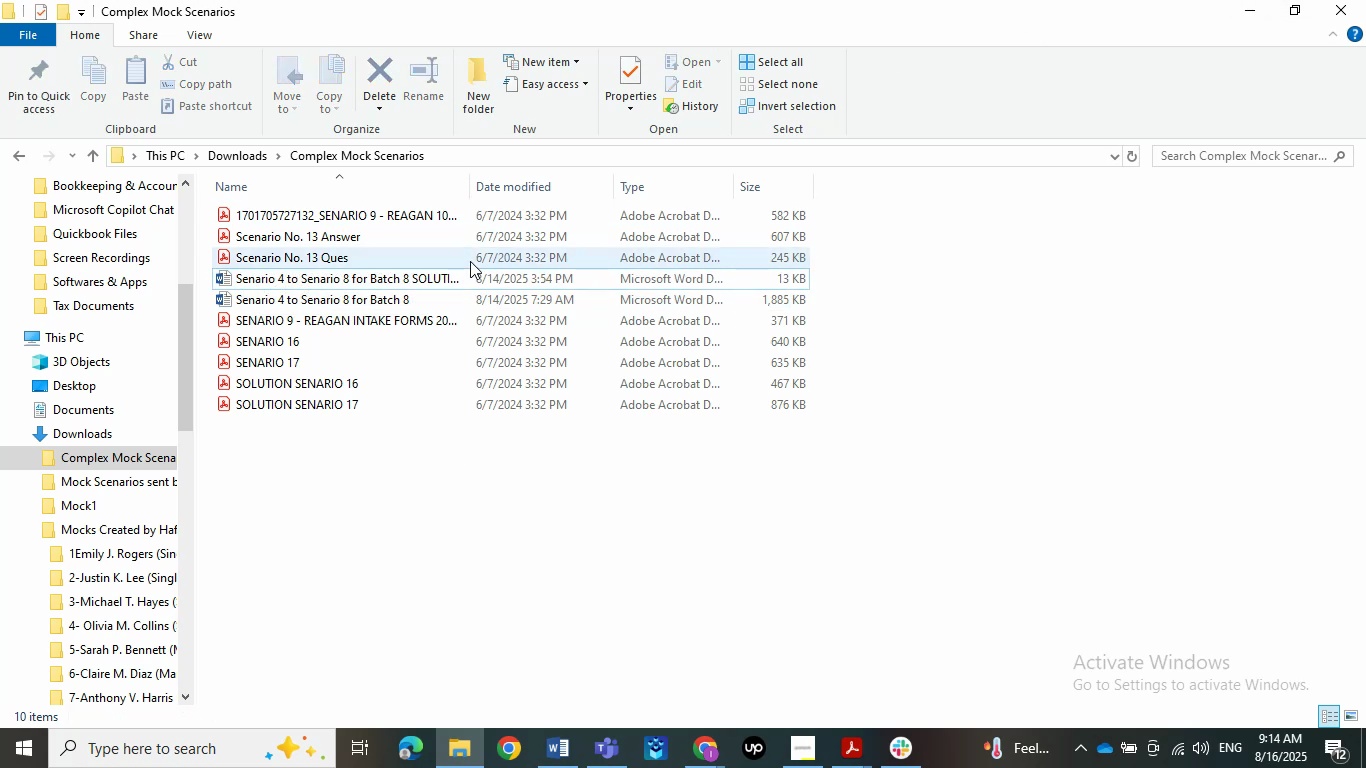 
left_click_drag(start_coordinate=[877, 273], to_coordinate=[691, 301])
 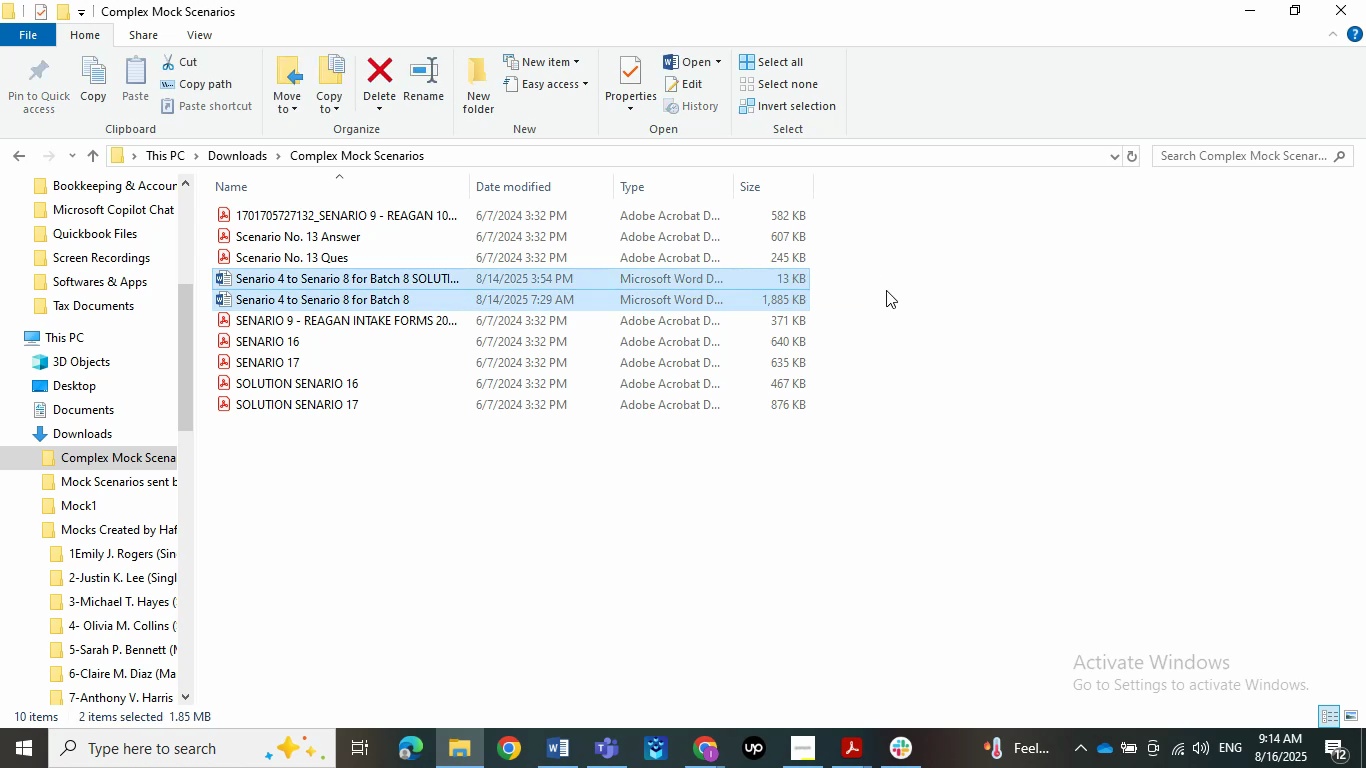 
left_click([913, 290])
 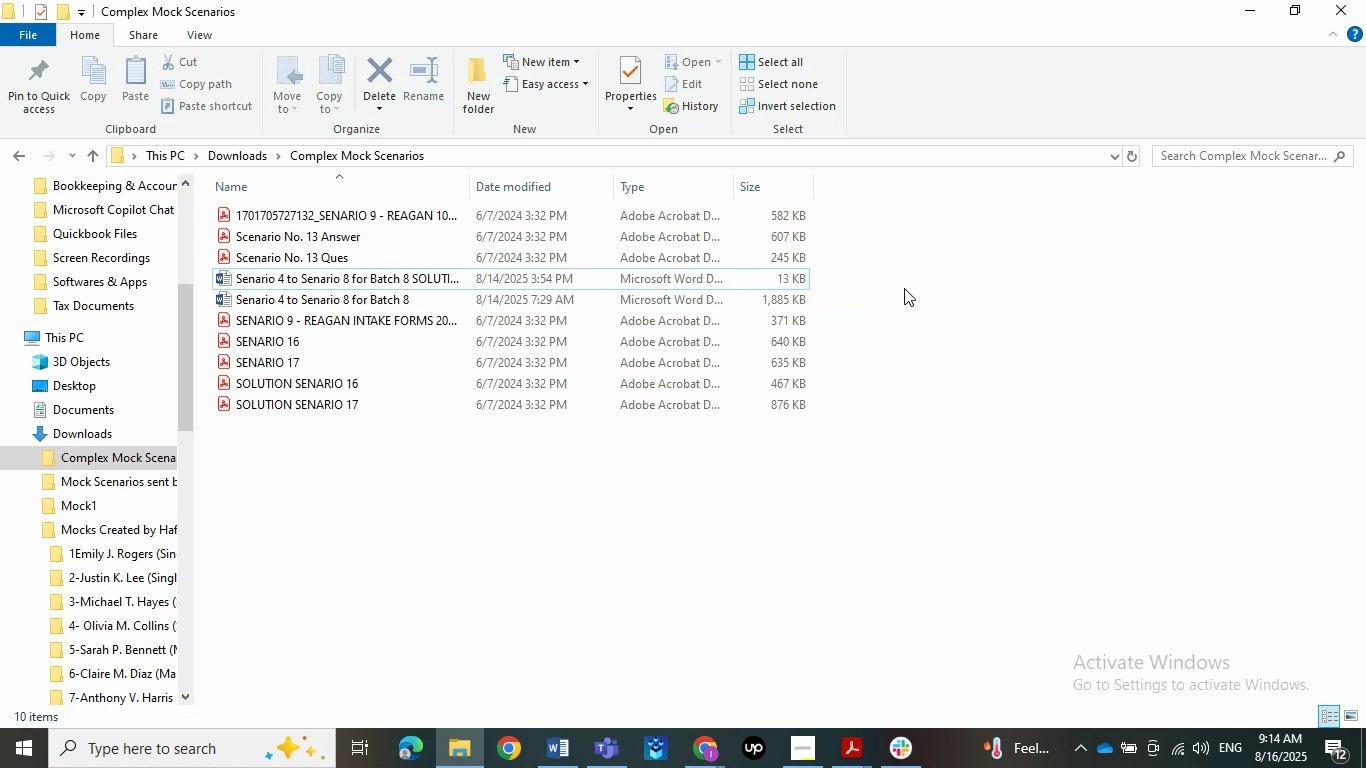 
left_click_drag(start_coordinate=[895, 283], to_coordinate=[702, 296])
 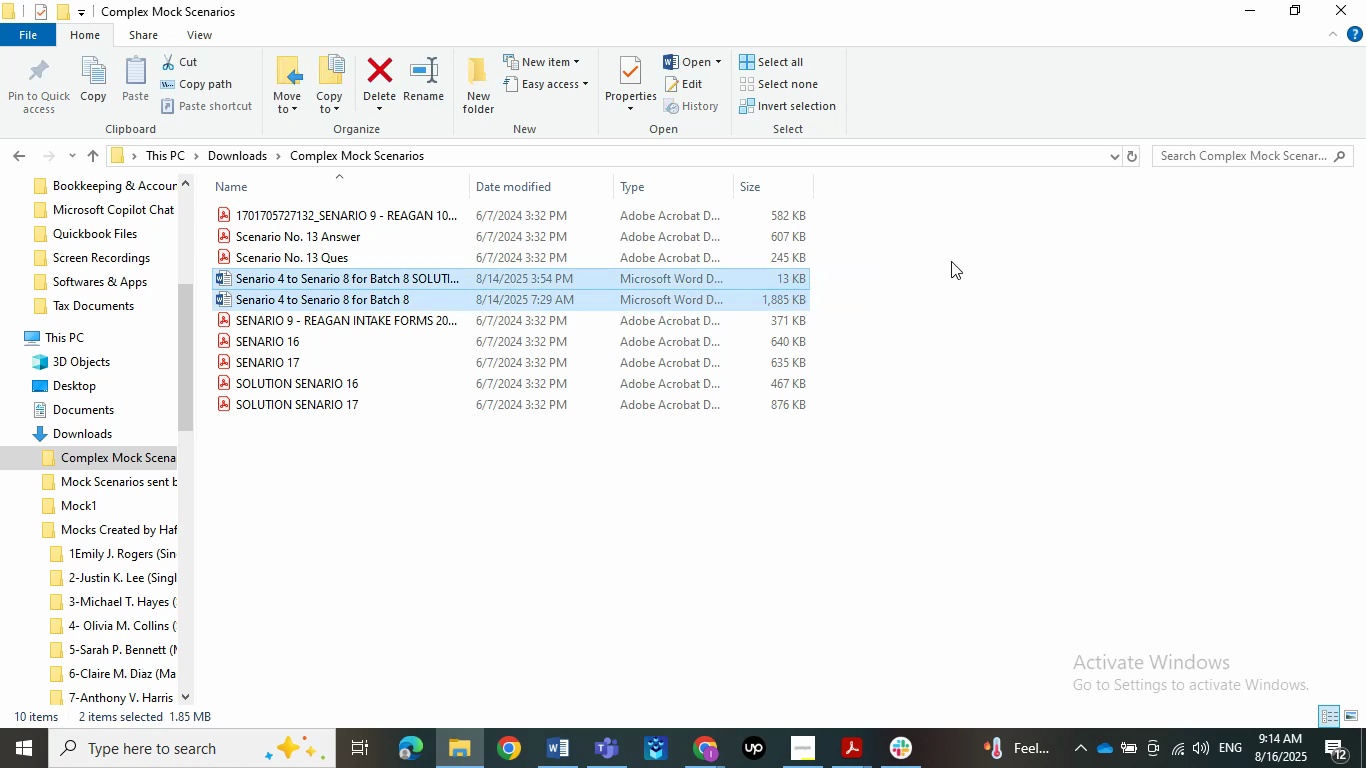 
left_click([951, 261])
 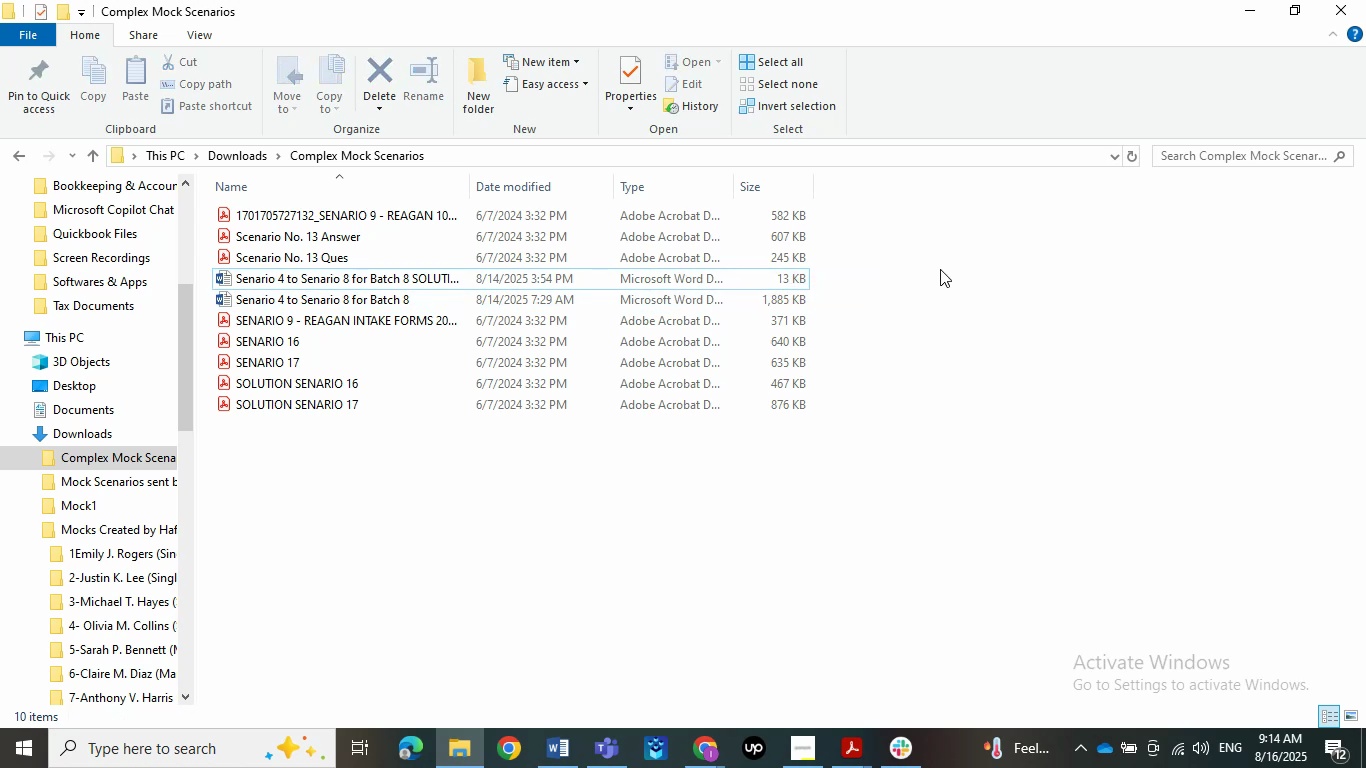 
left_click_drag(start_coordinate=[914, 271], to_coordinate=[706, 298])
 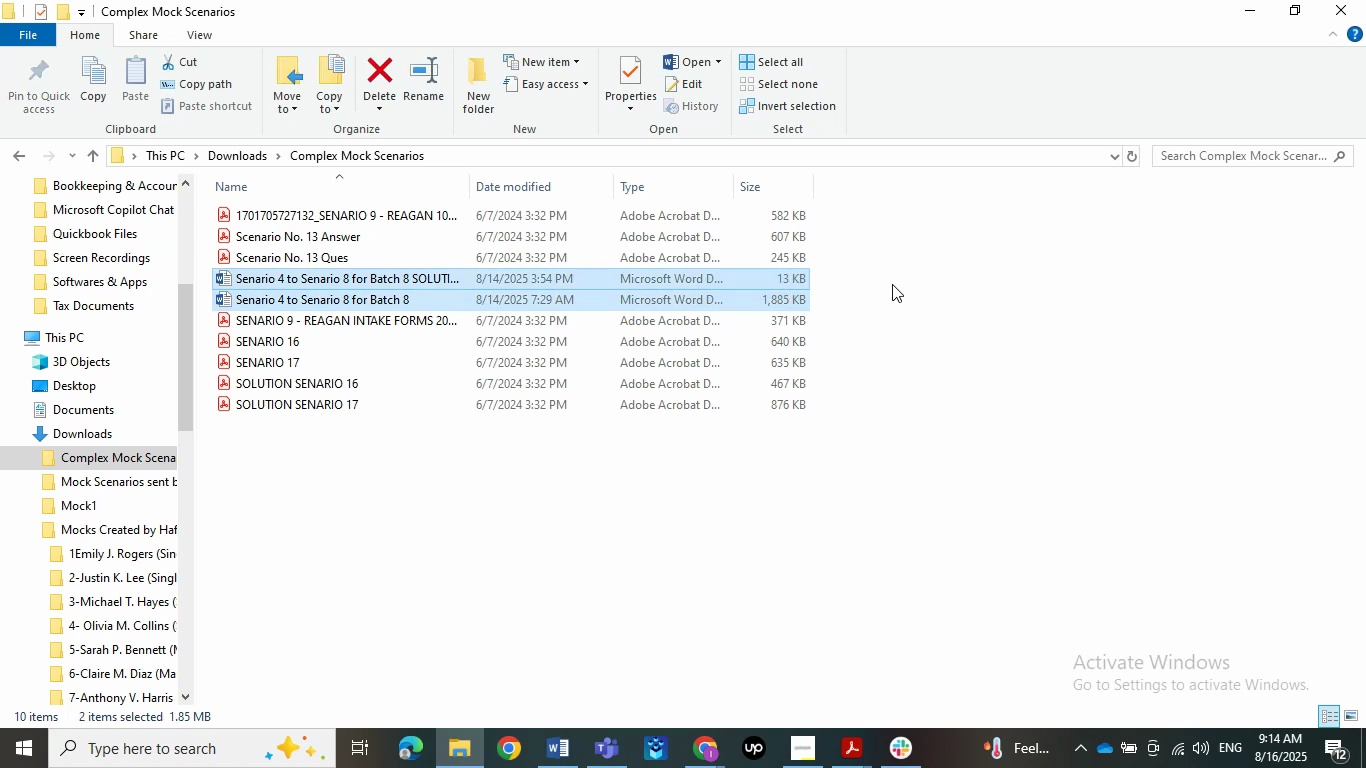 
left_click([892, 284])
 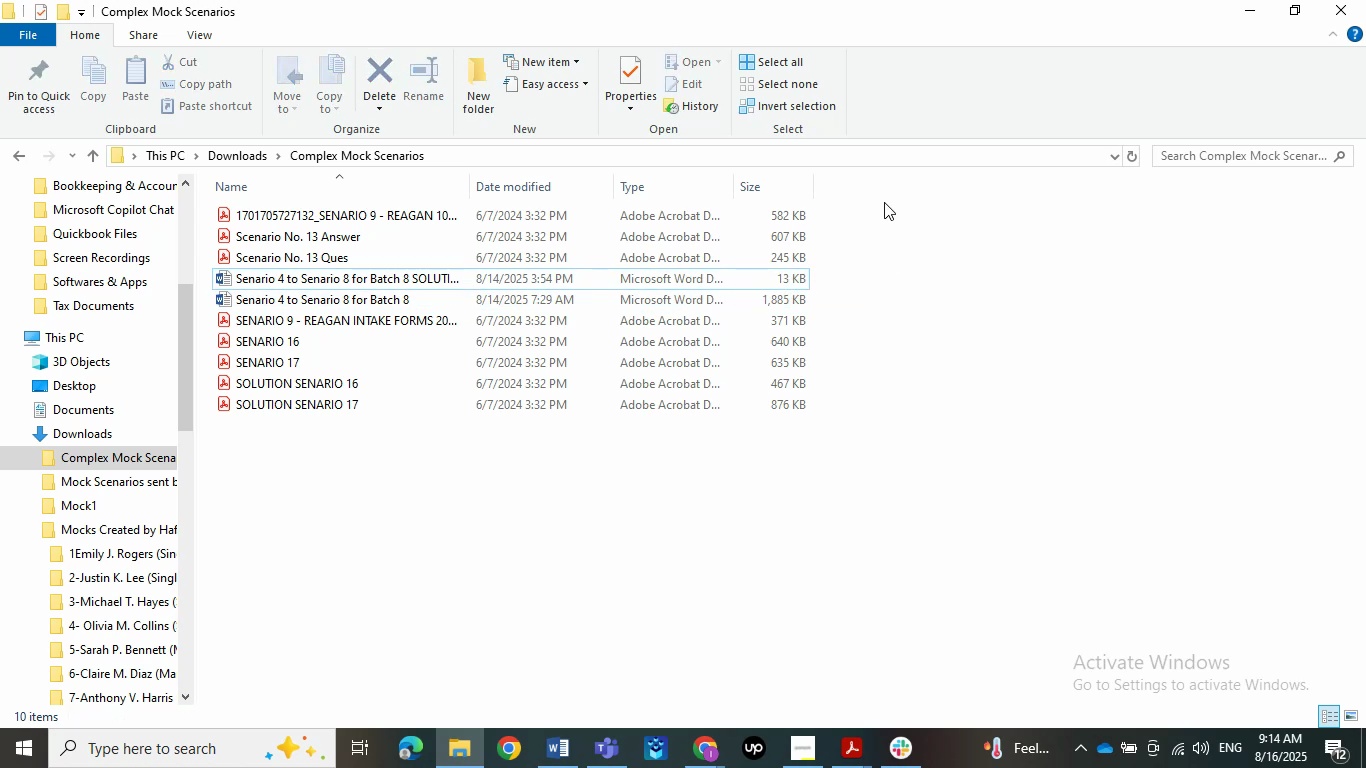 
wait(8.92)
 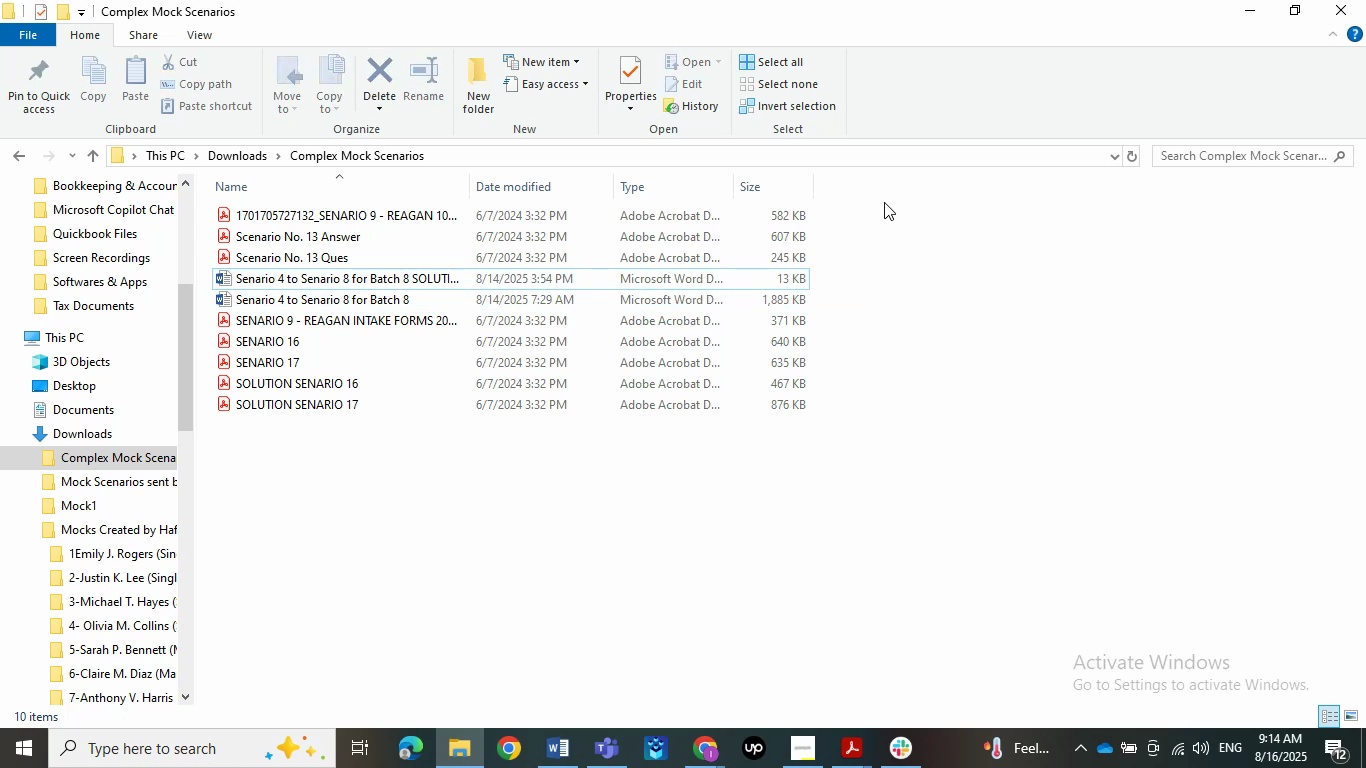 
left_click_drag(start_coordinate=[863, 255], to_coordinate=[606, 240])
 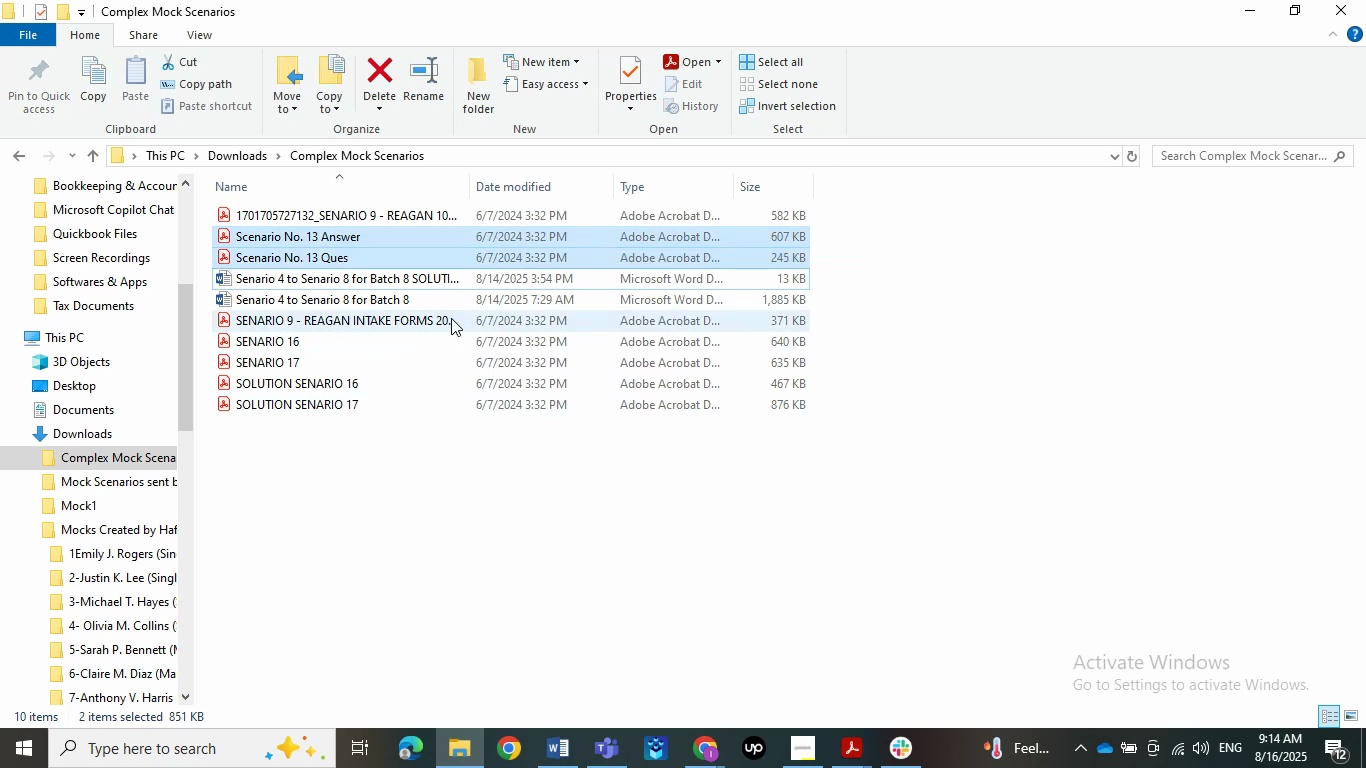 
left_click([1024, 325])
 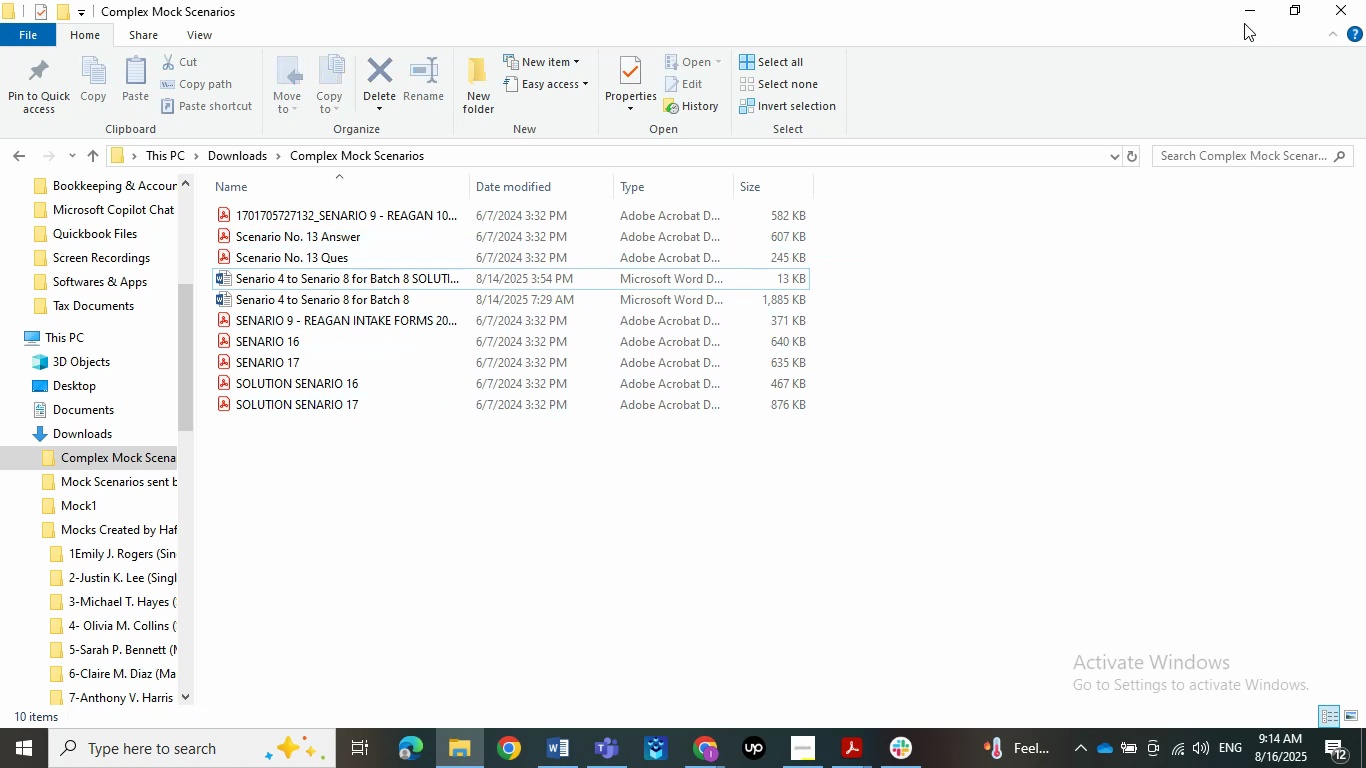 
left_click([1249, 21])
 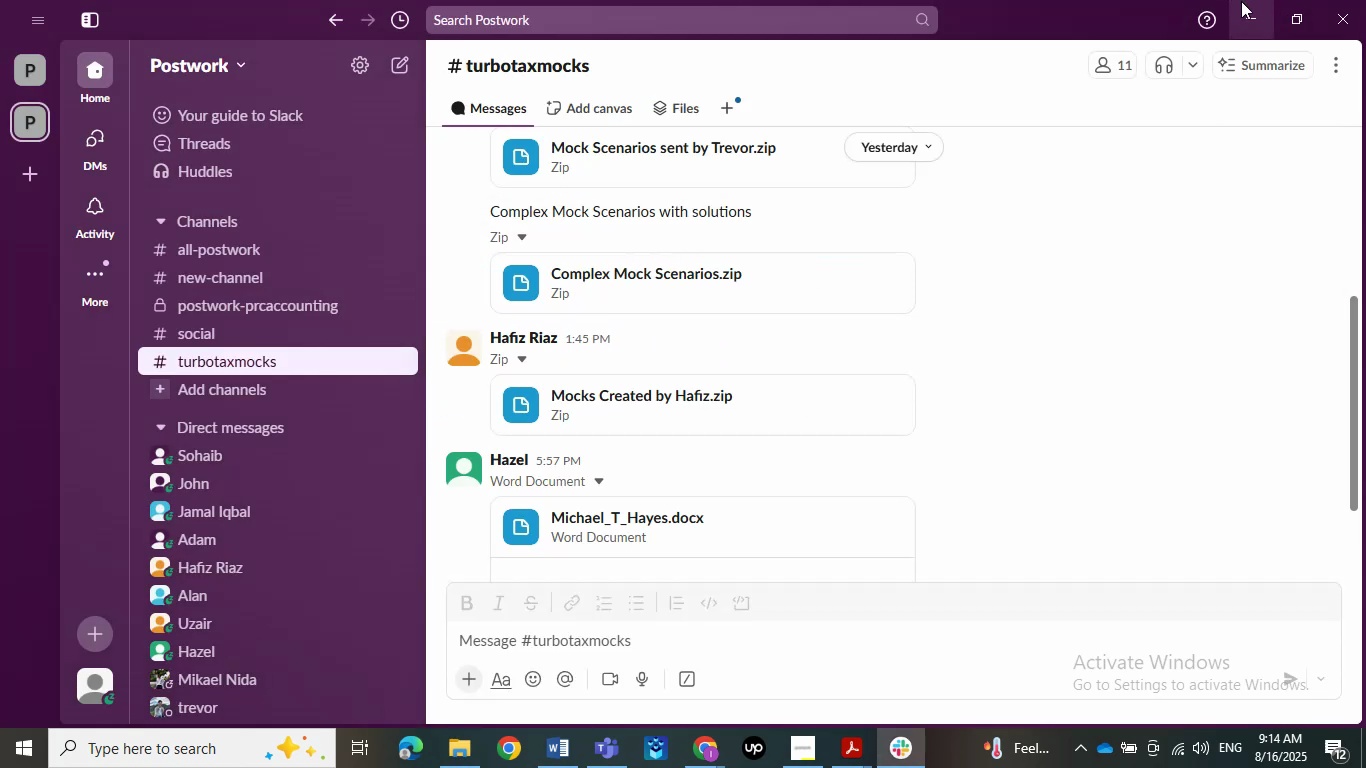 
left_click([1243, 23])
 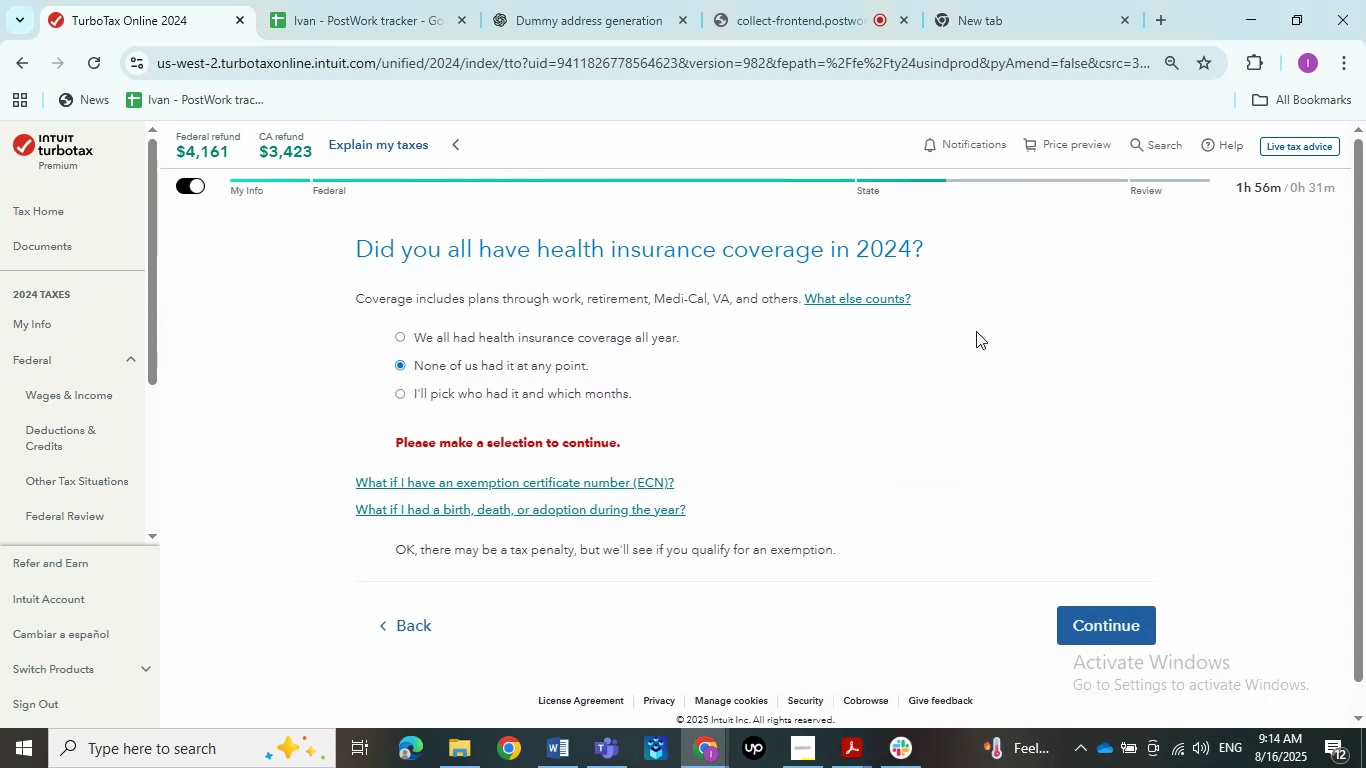 
left_click([1075, 611])
 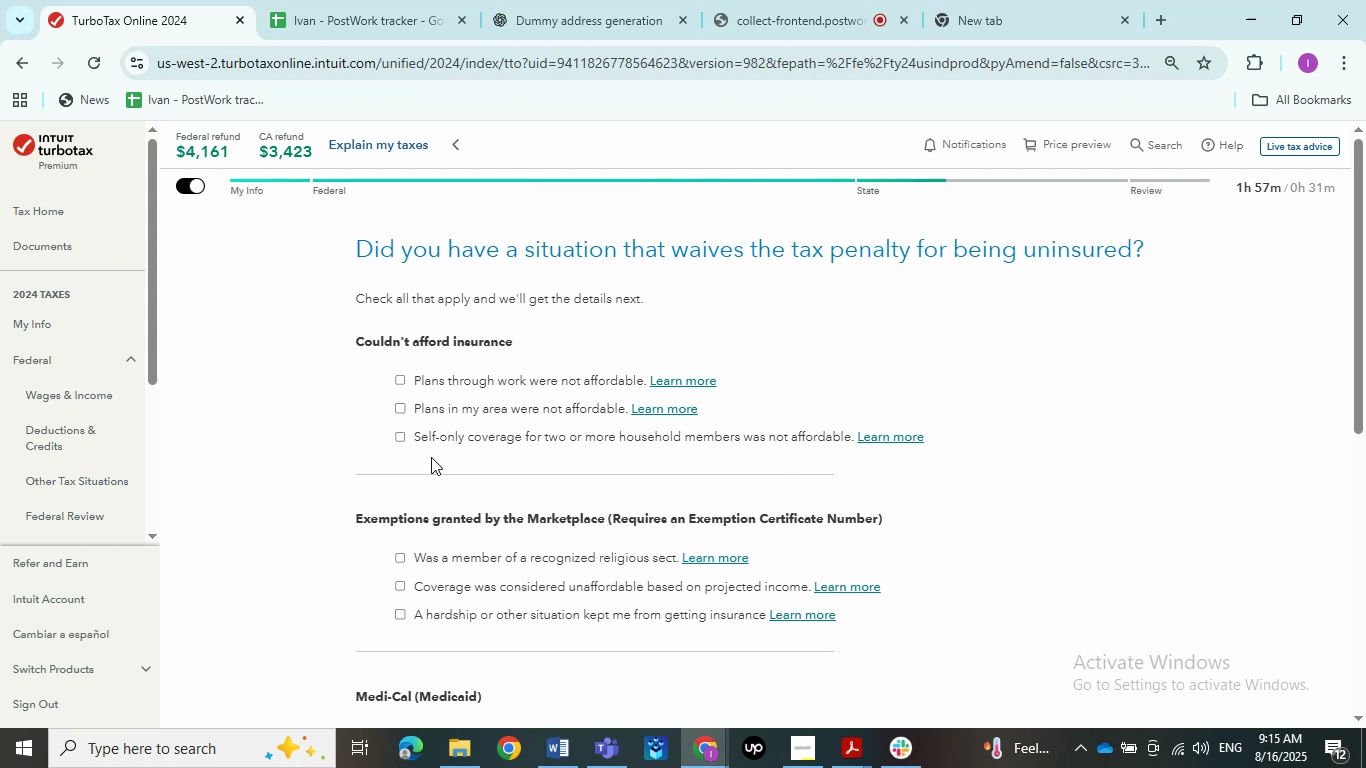 
wait(53.1)
 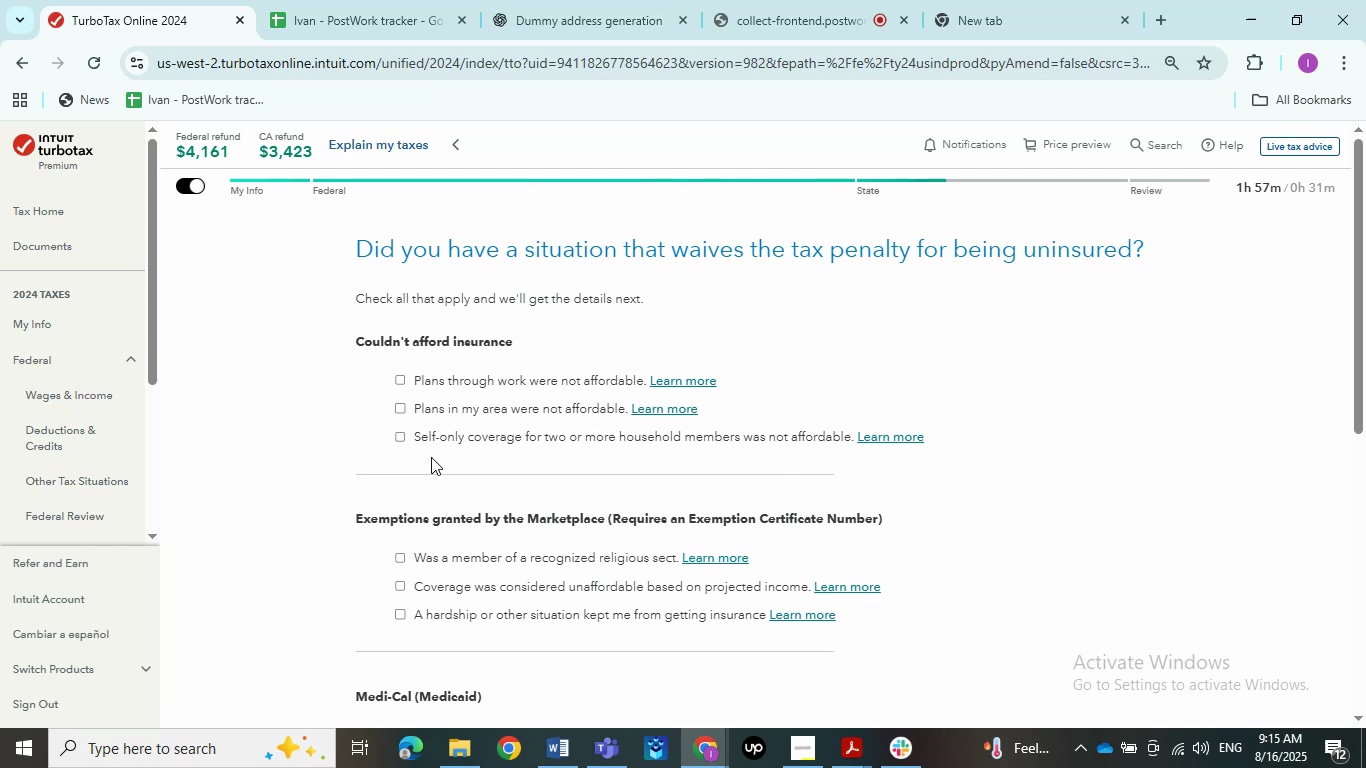 
left_click([548, 373])
 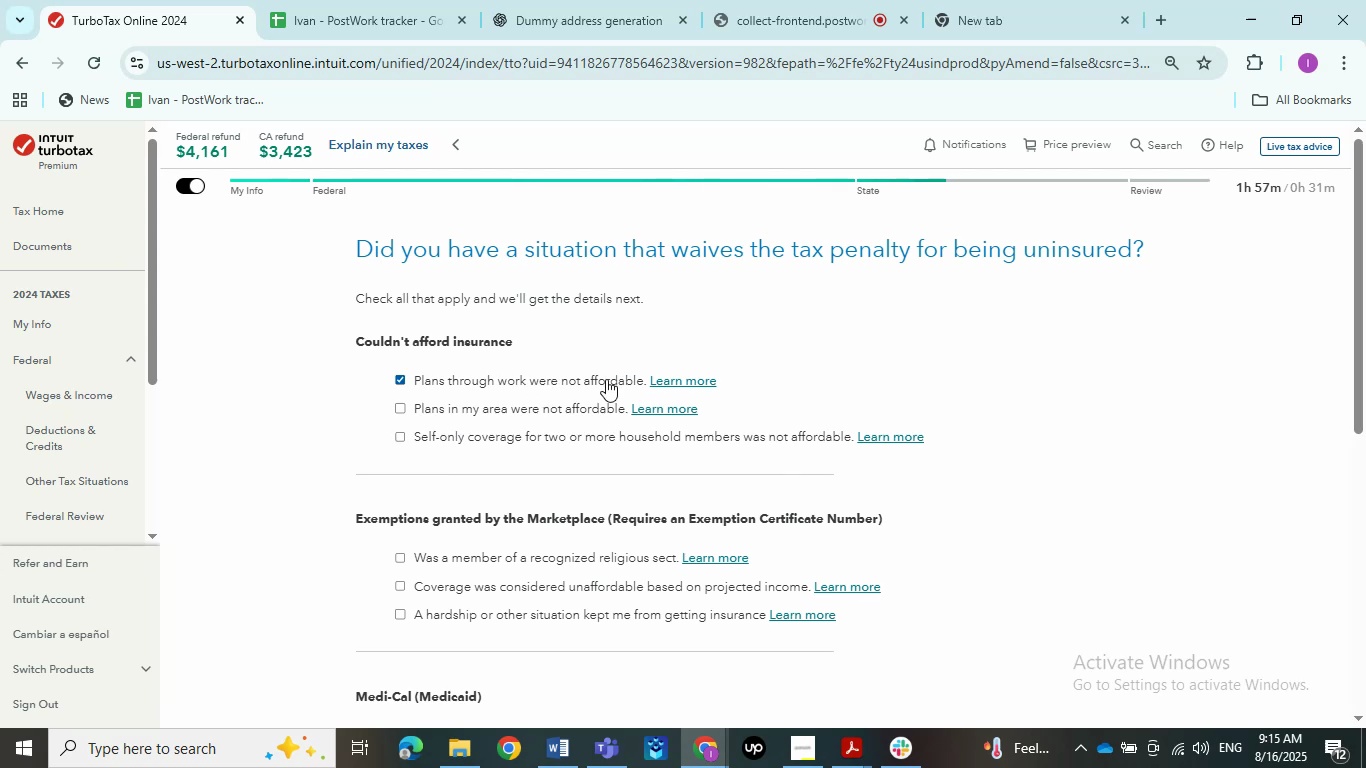 
double_click([606, 379])
 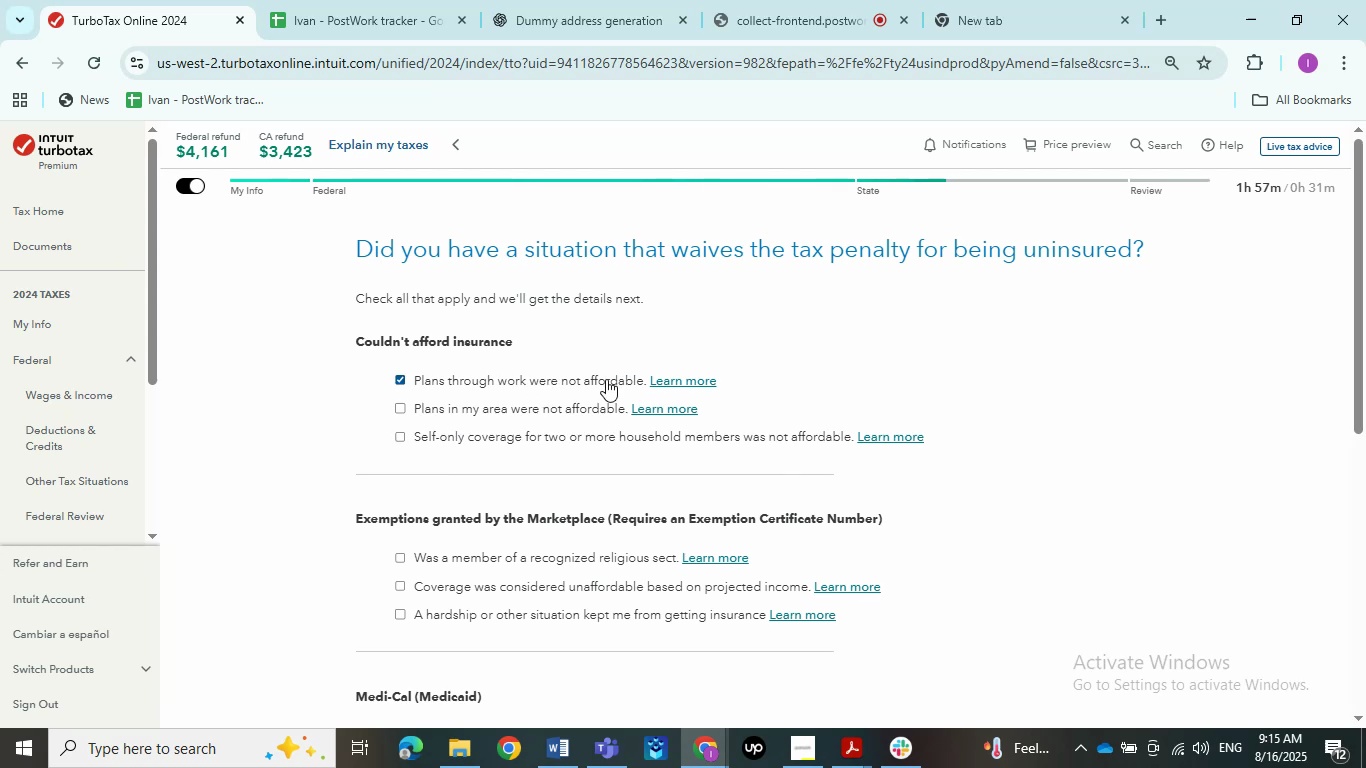 
left_click([606, 379])
 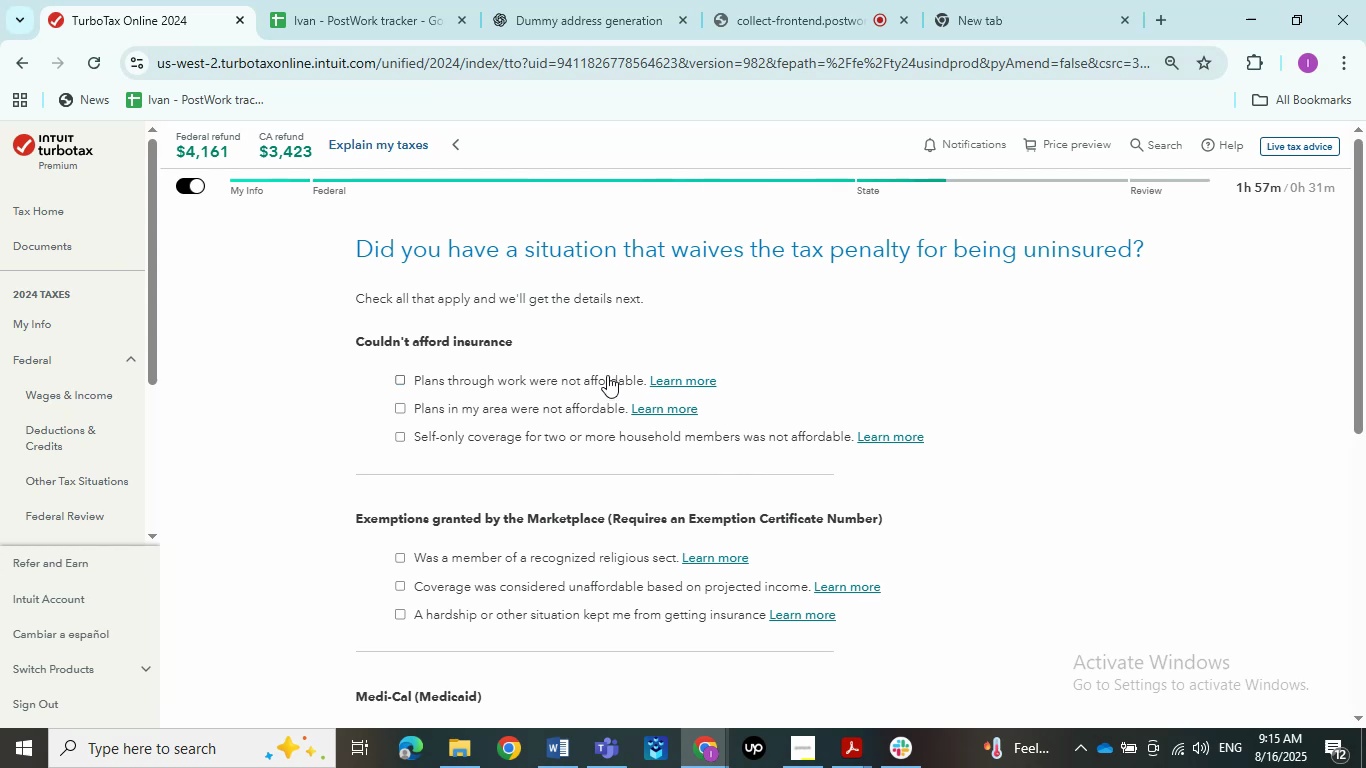 
scroll: coordinate [607, 375], scroll_direction: down, amount: 5.0
 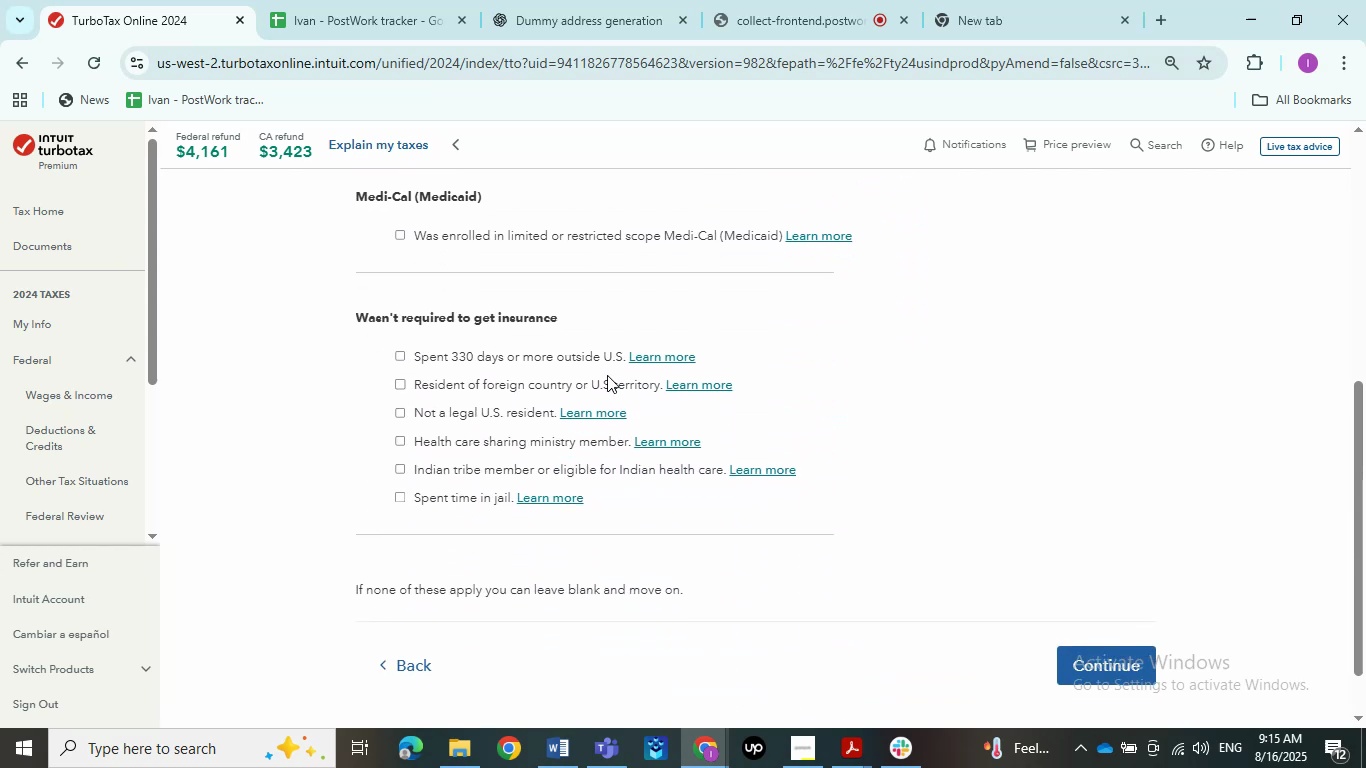 
left_click([1087, 665])
 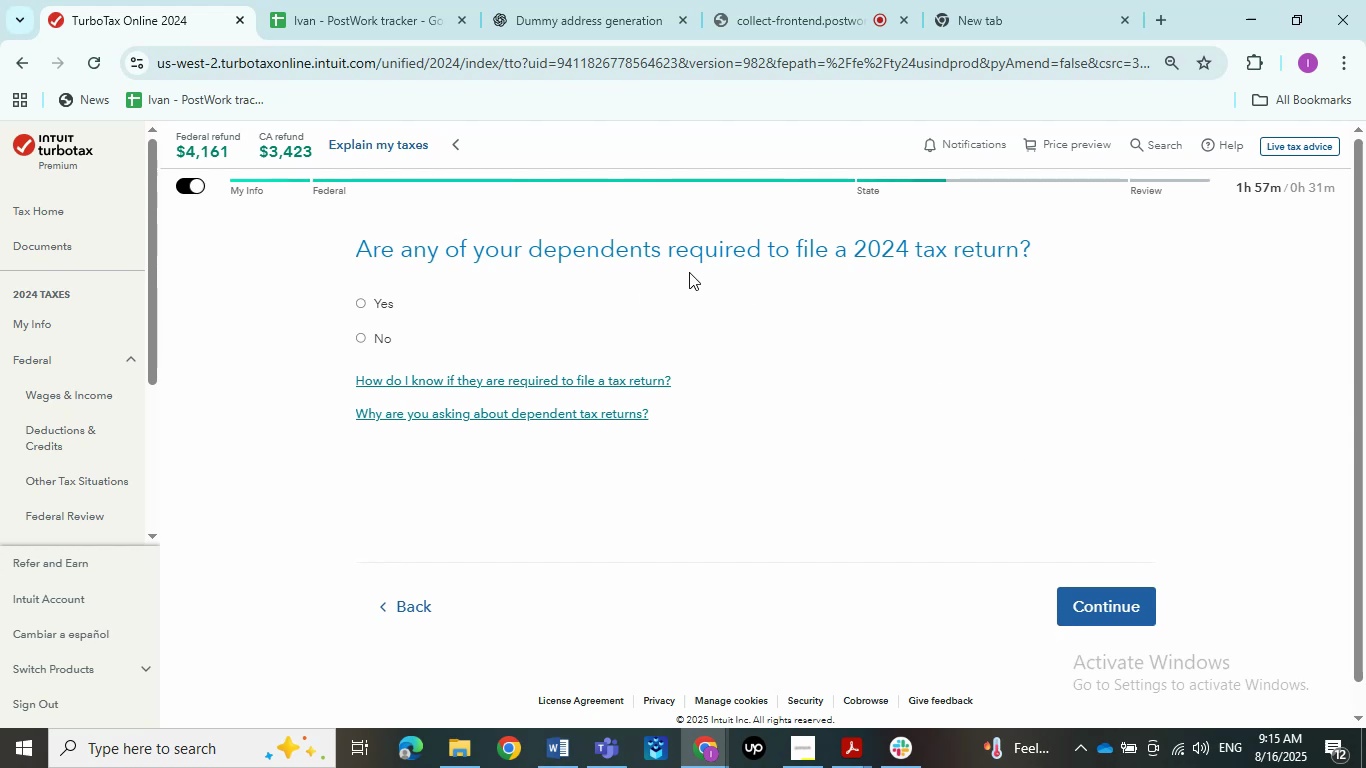 
wait(5.62)
 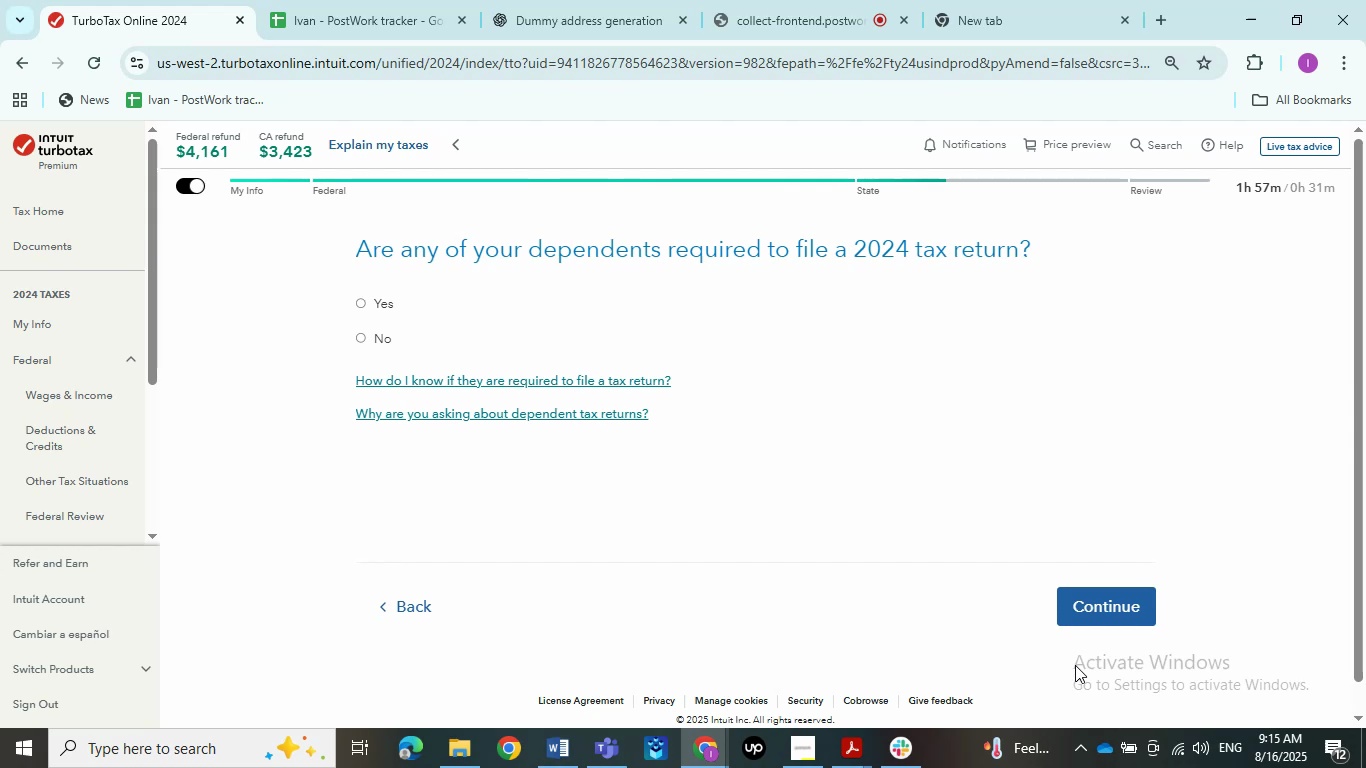 
left_click([364, 337])
 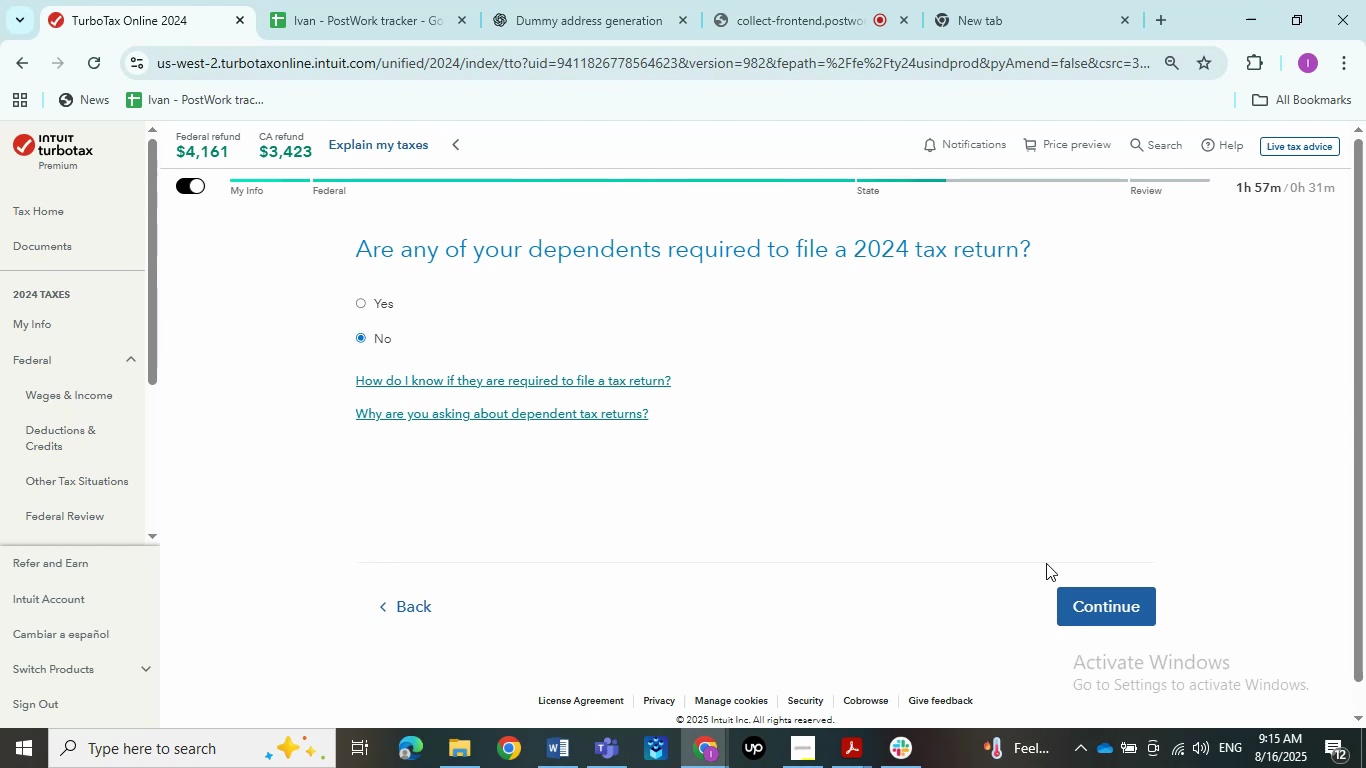 
left_click_drag(start_coordinate=[1071, 583], to_coordinate=[1112, 632])
 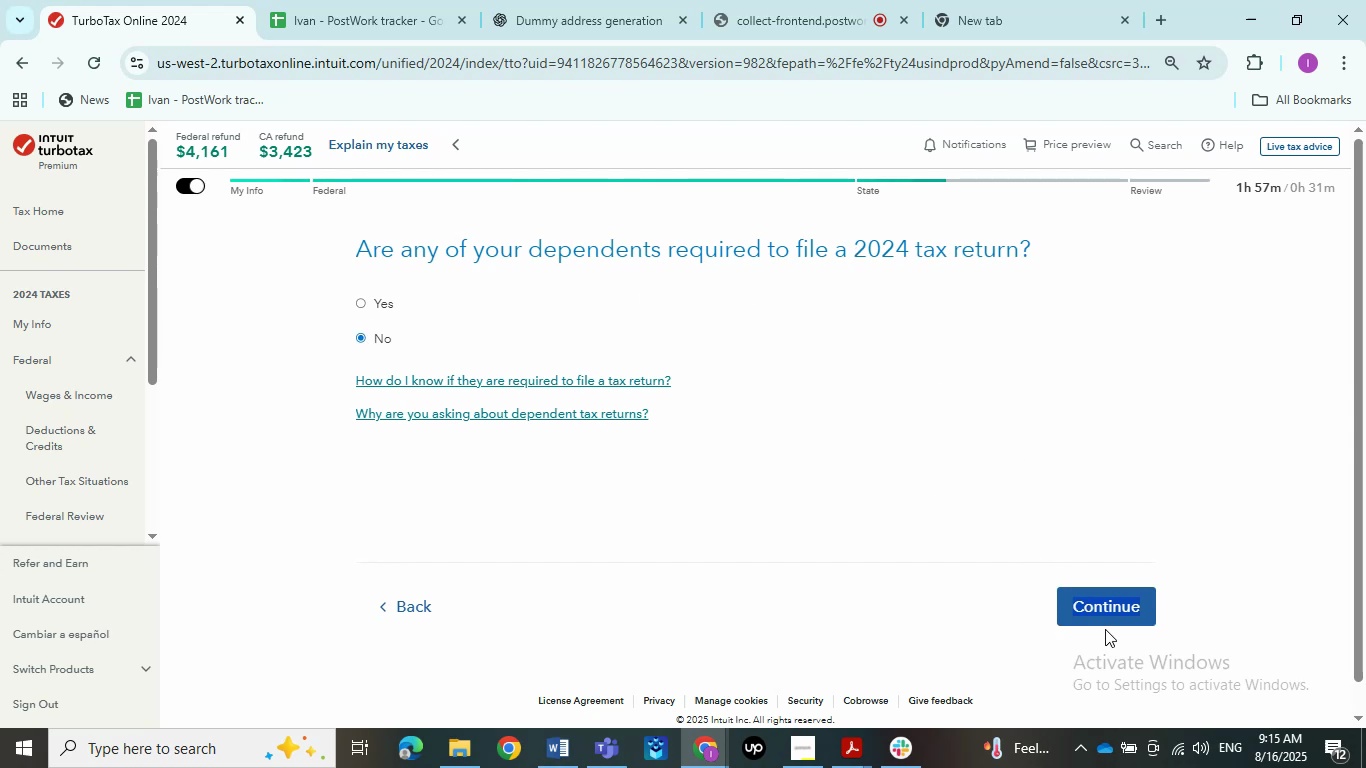 
double_click([1105, 629])
 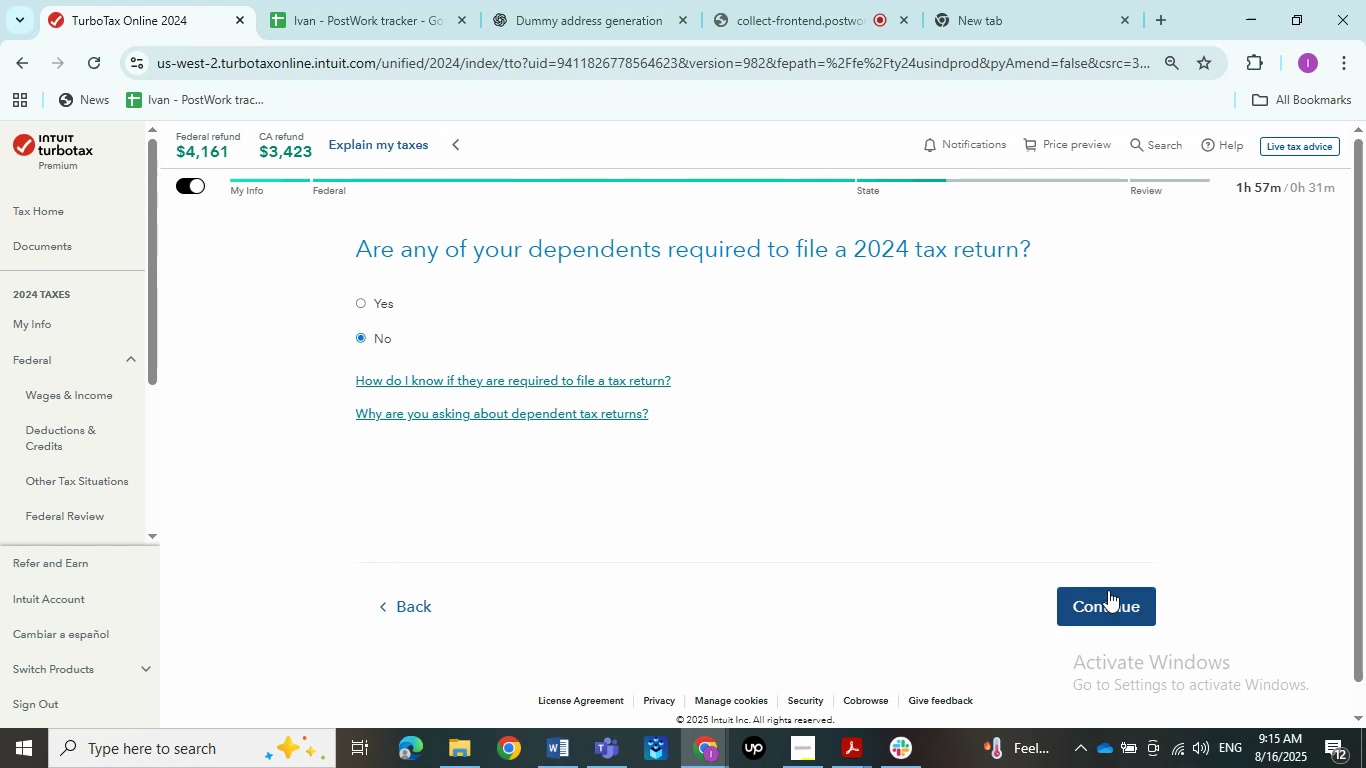 
triple_click([1108, 589])
 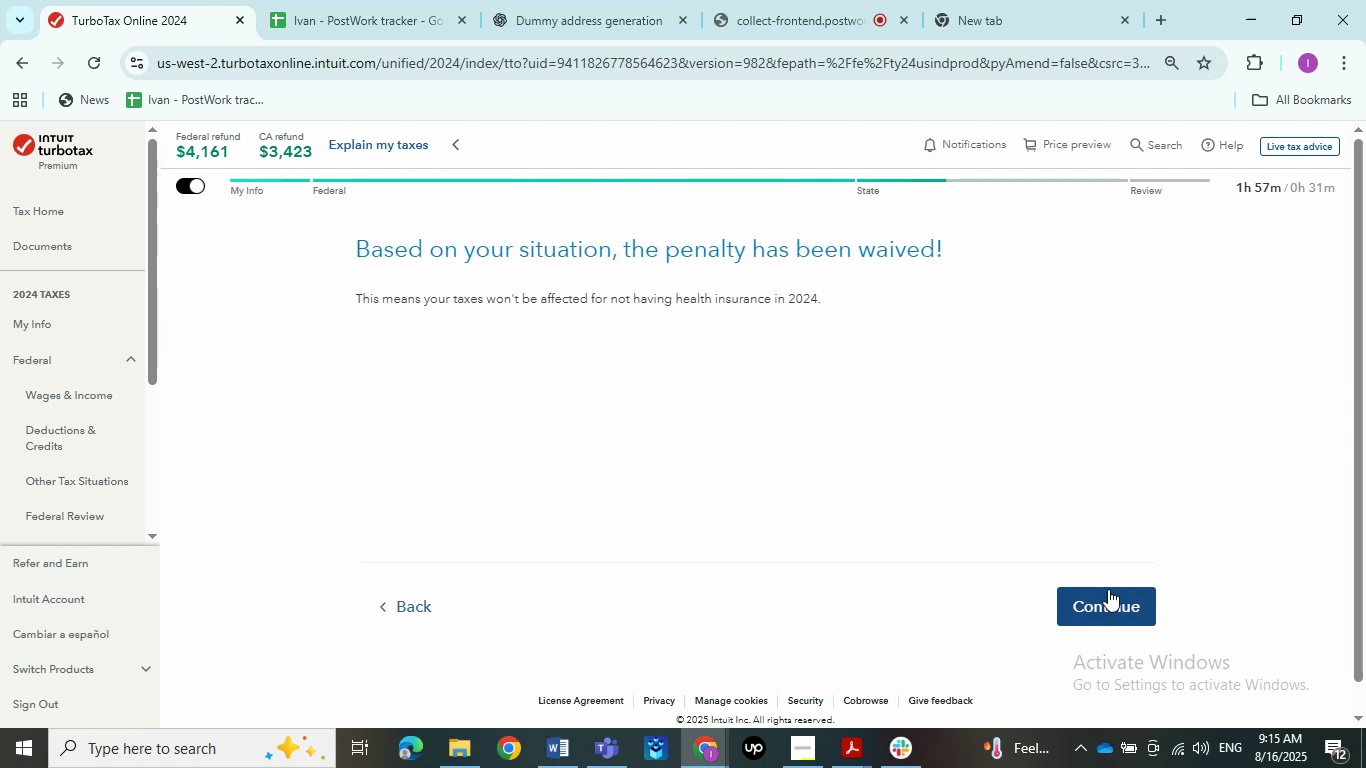 
left_click([1108, 589])
 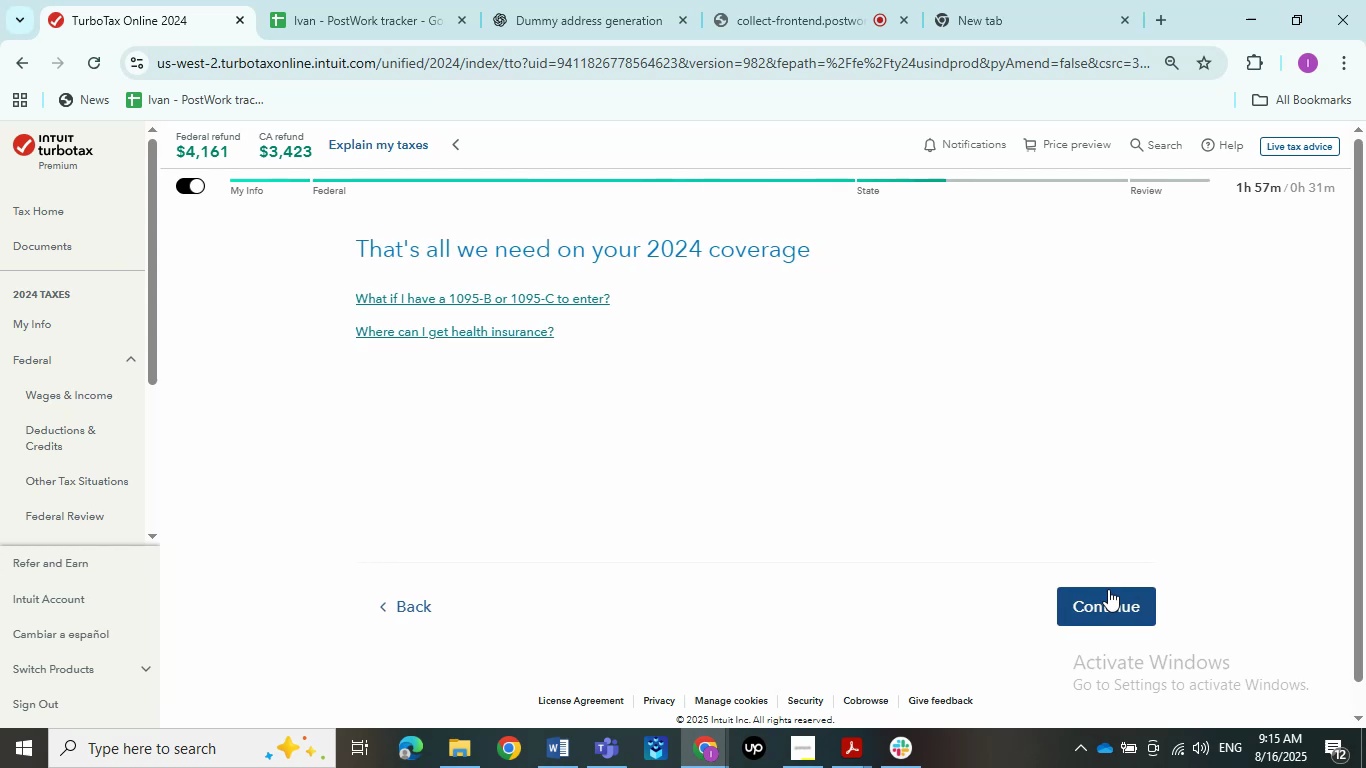 
left_click([1108, 589])
 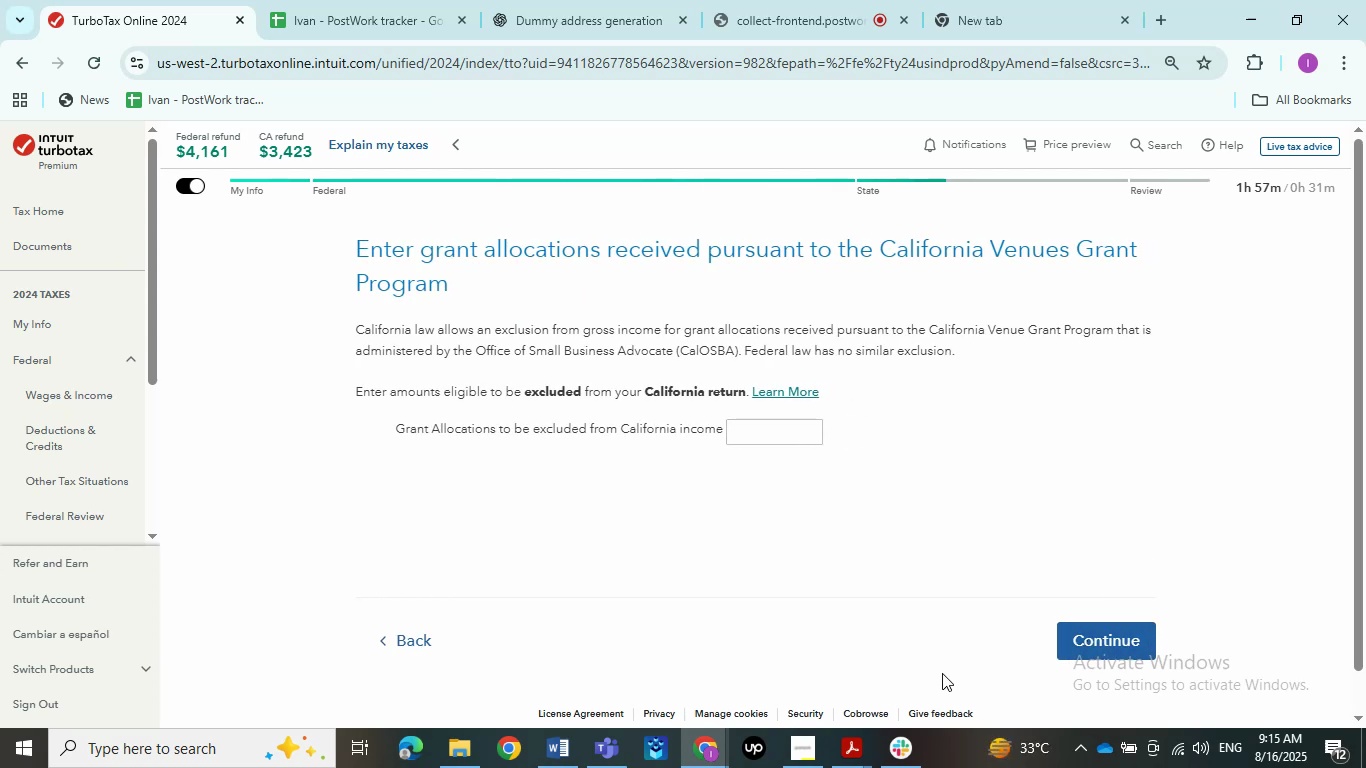 
wait(6.7)
 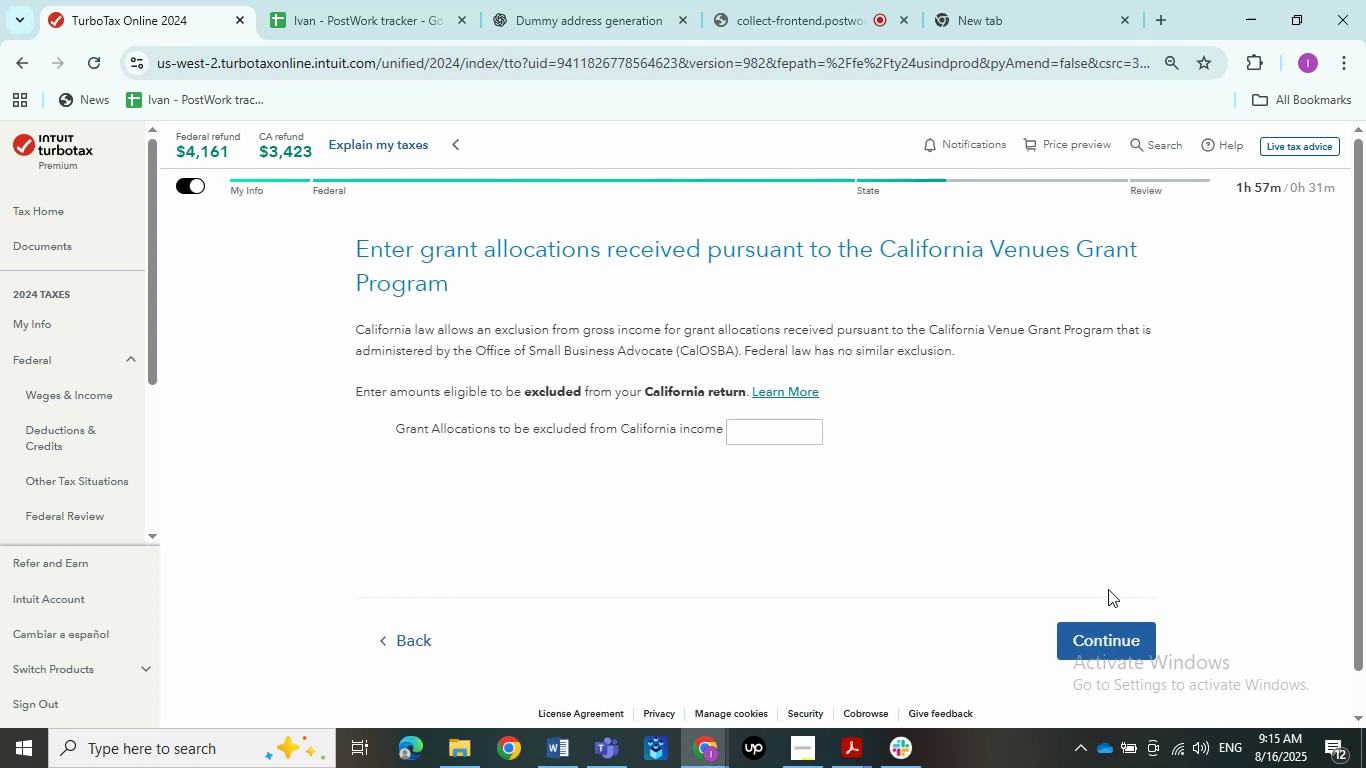 
left_click([712, 742])
 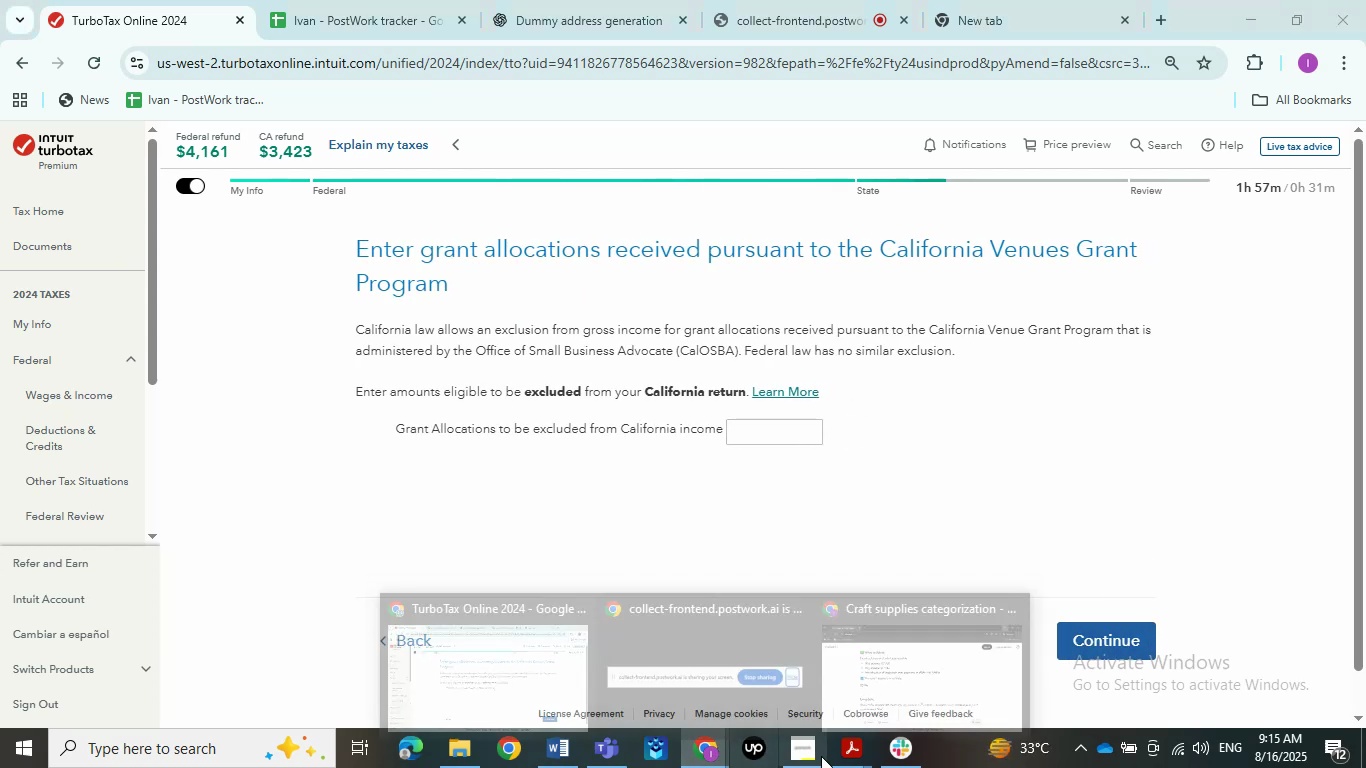 
double_click([846, 756])
 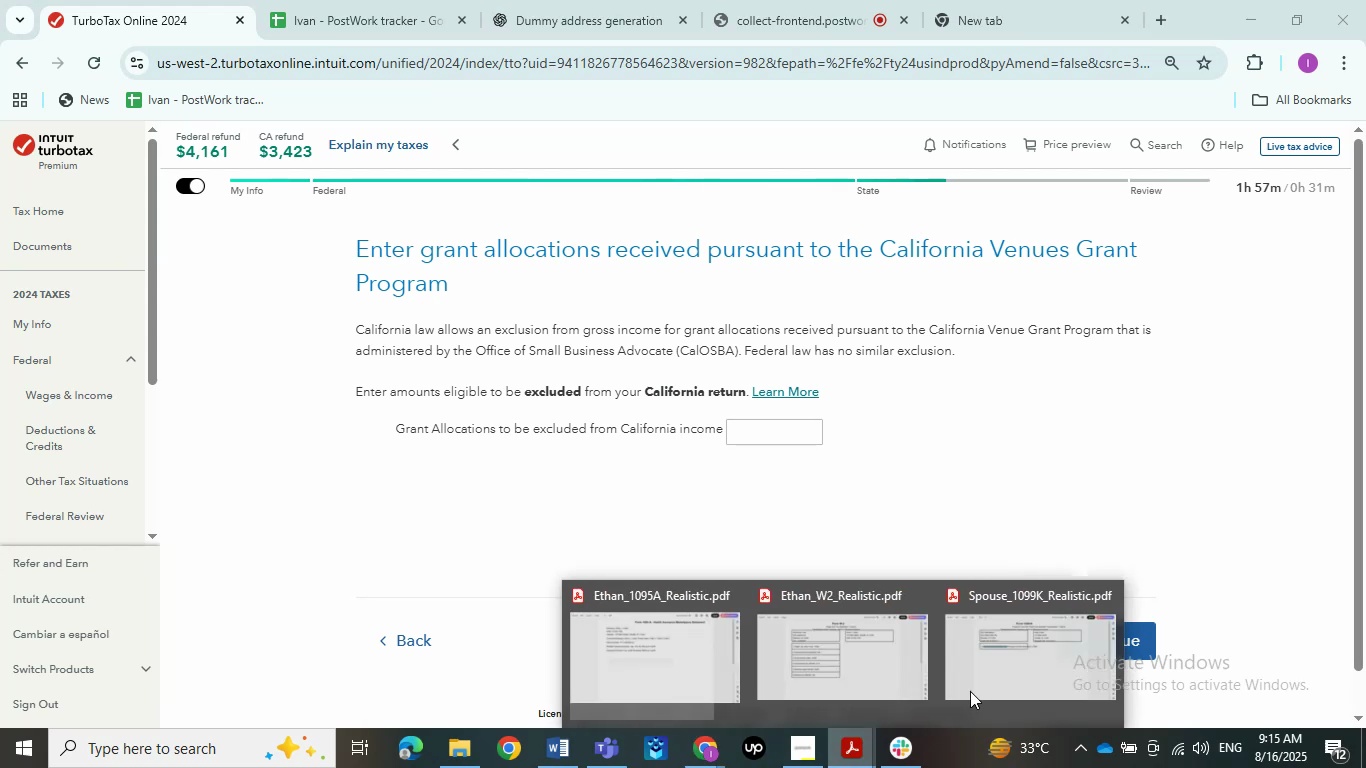 
triple_click([1023, 669])
 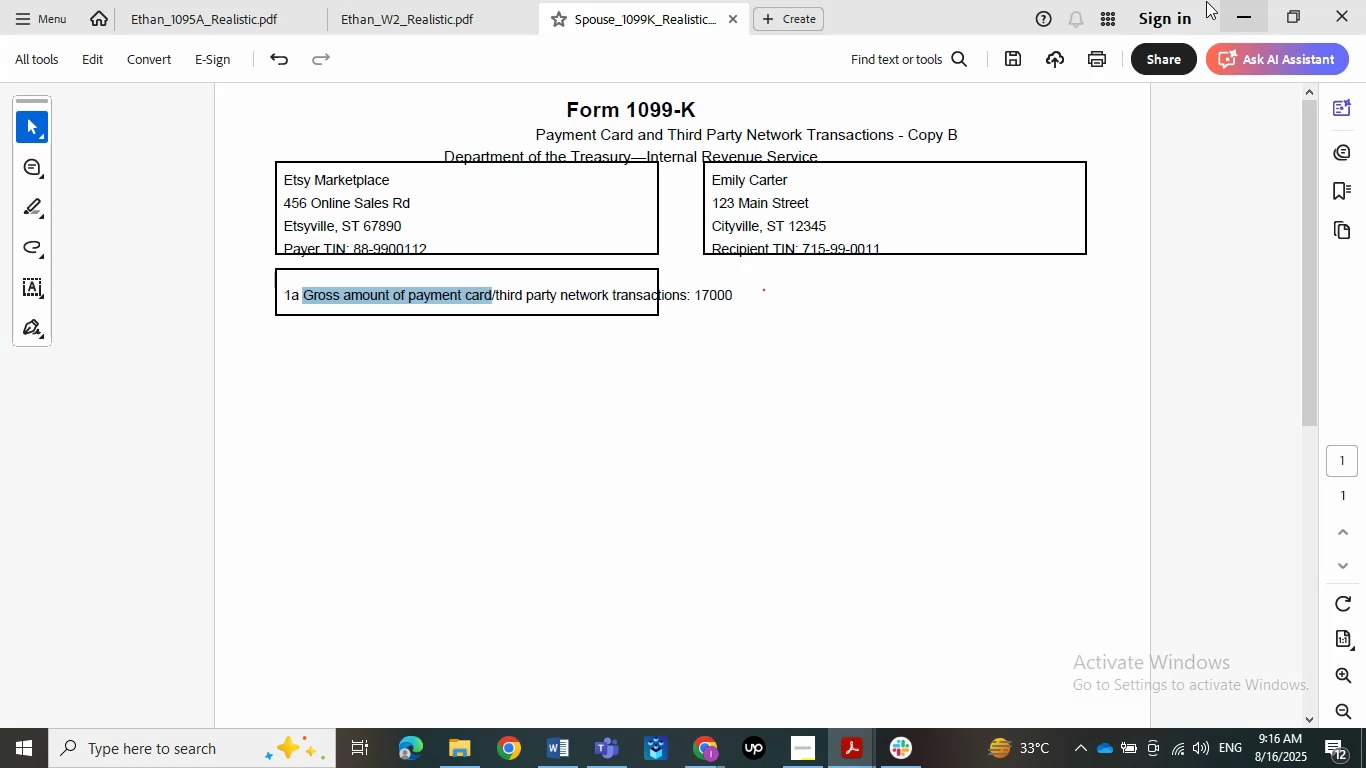 
left_click([1231, 0])
 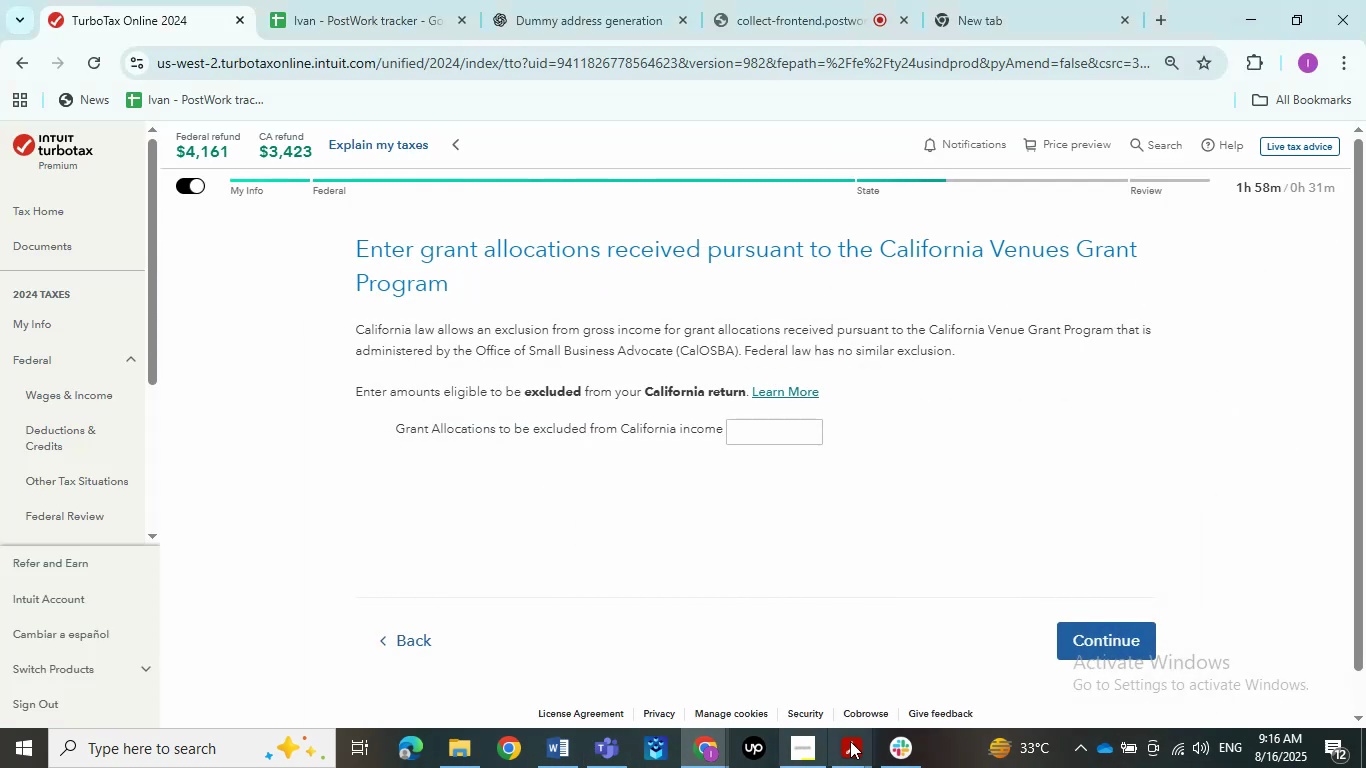 
double_click([821, 706])
 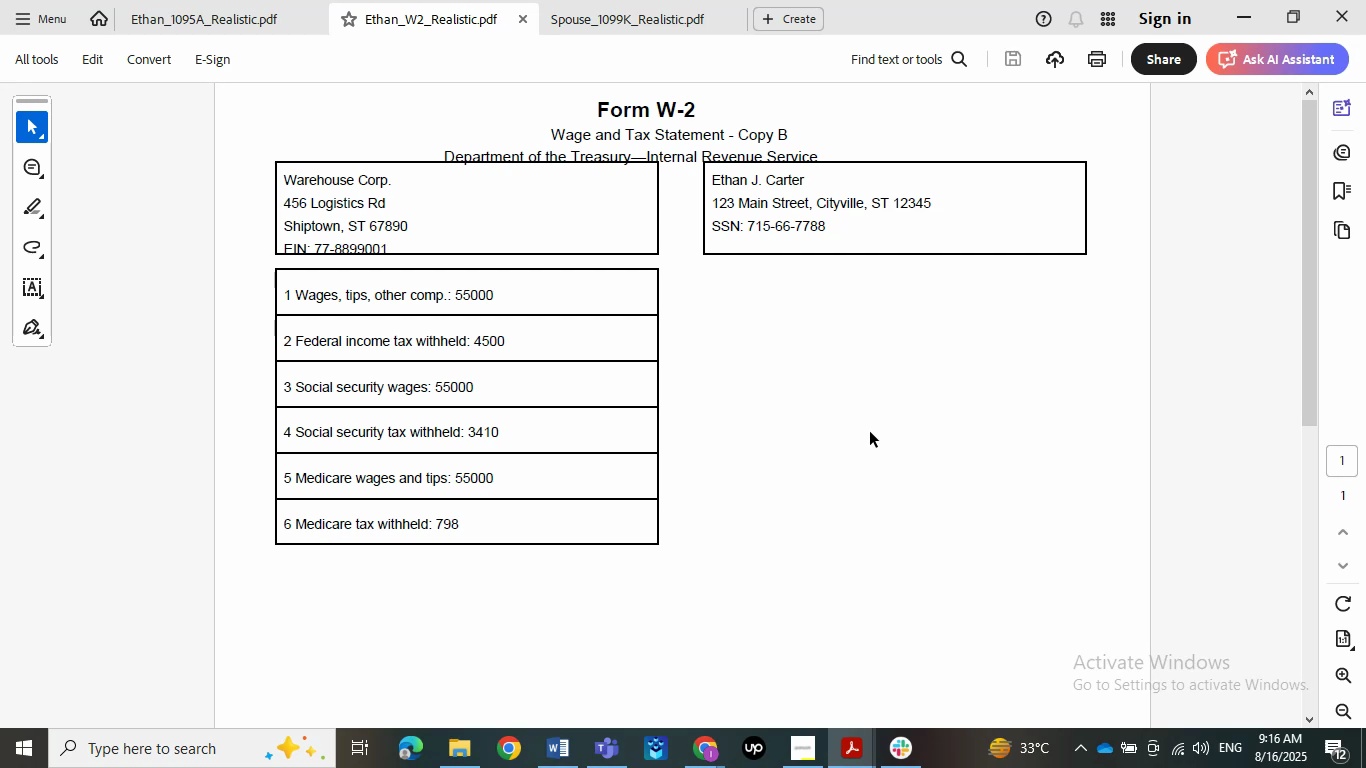 
wait(14.21)
 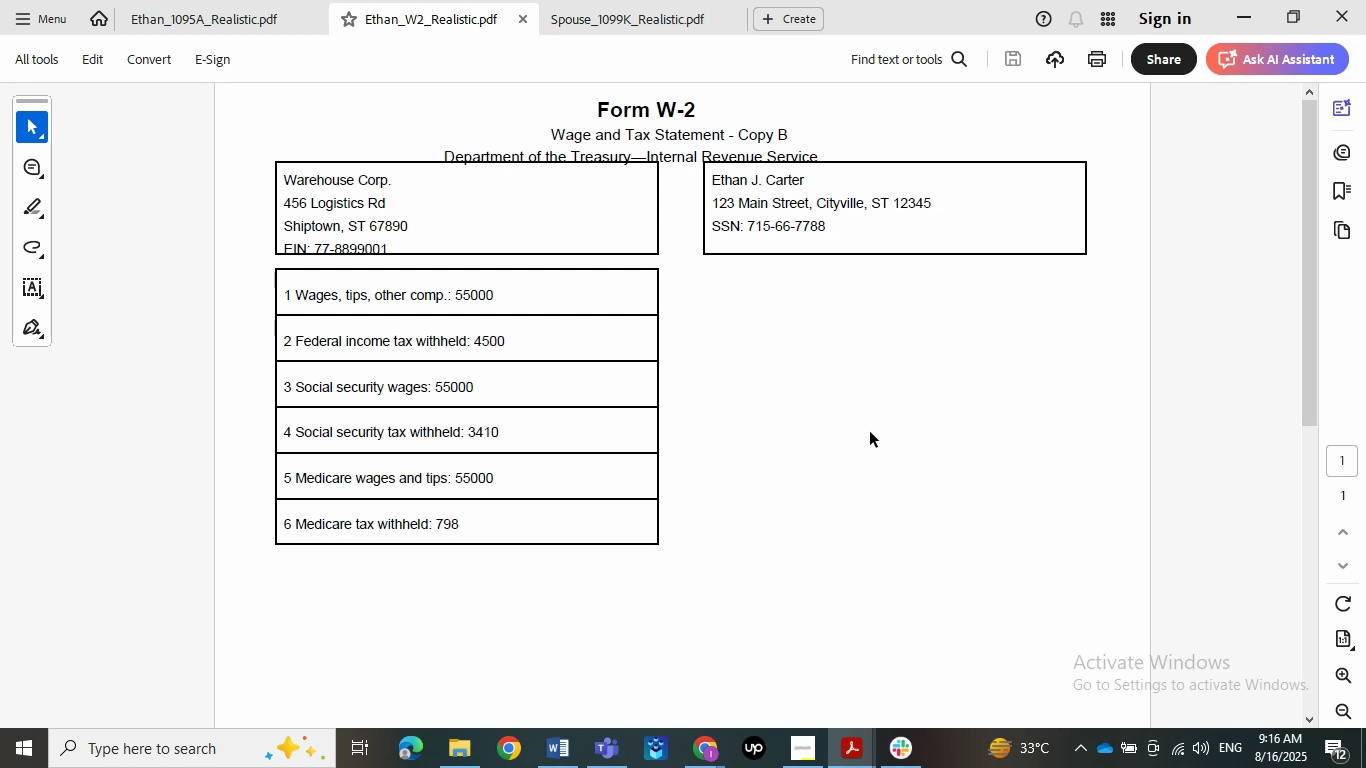 
scroll: coordinate [746, 367], scroll_direction: up, amount: 4.0
 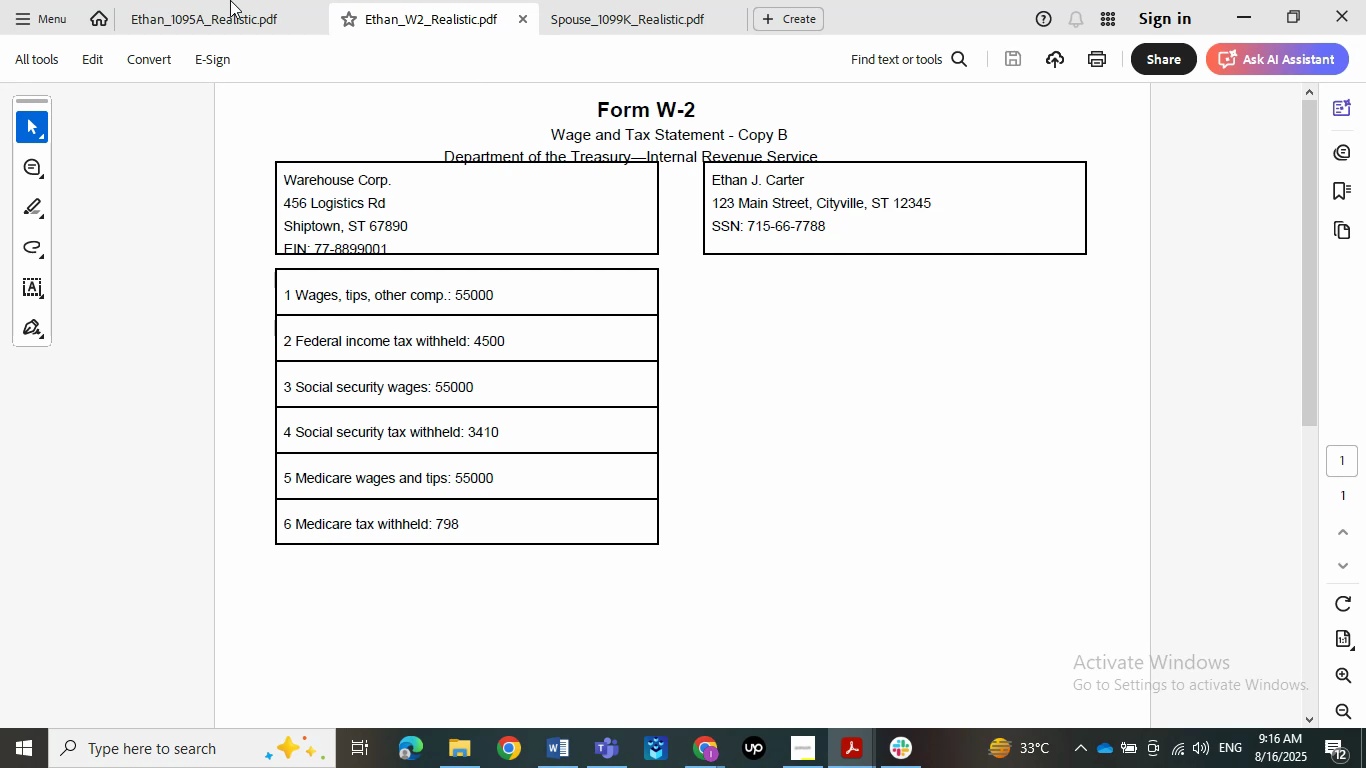 
left_click([222, 5])
 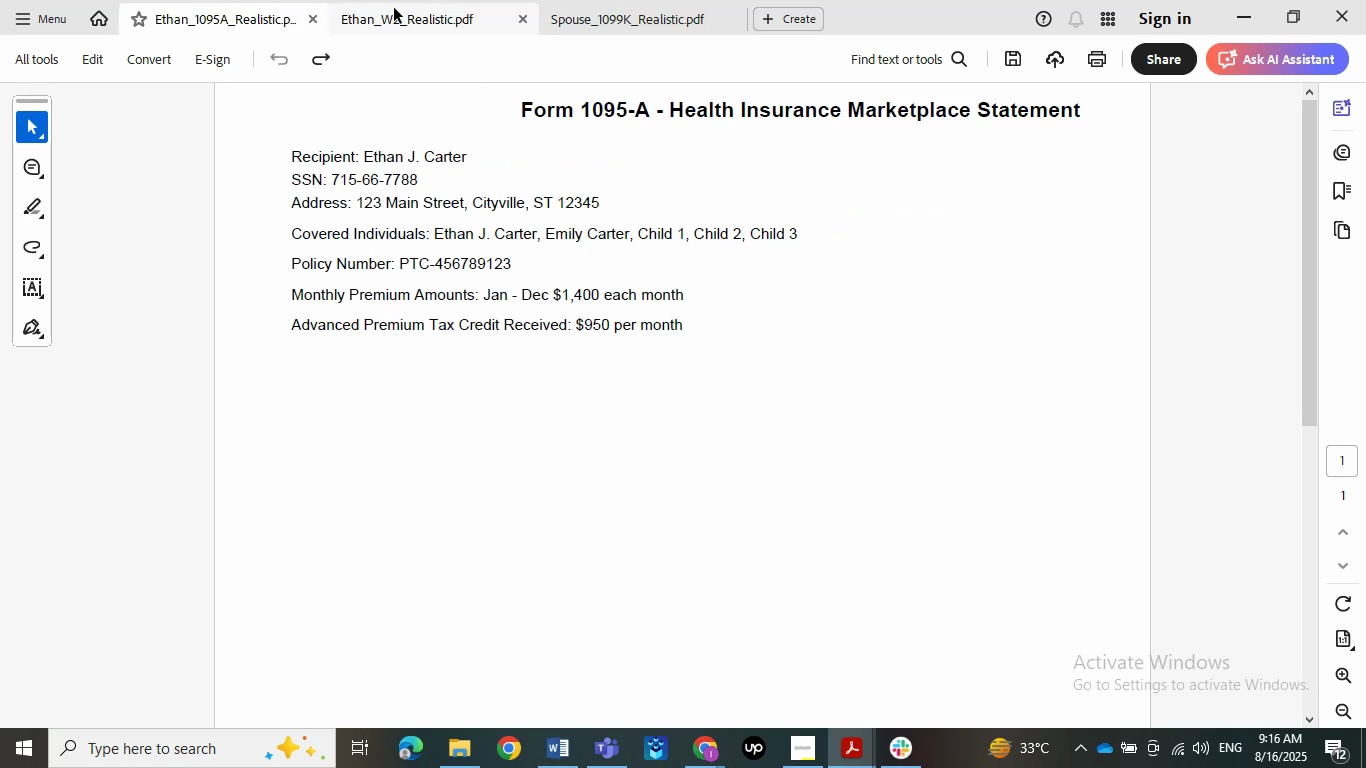 
left_click([394, 8])
 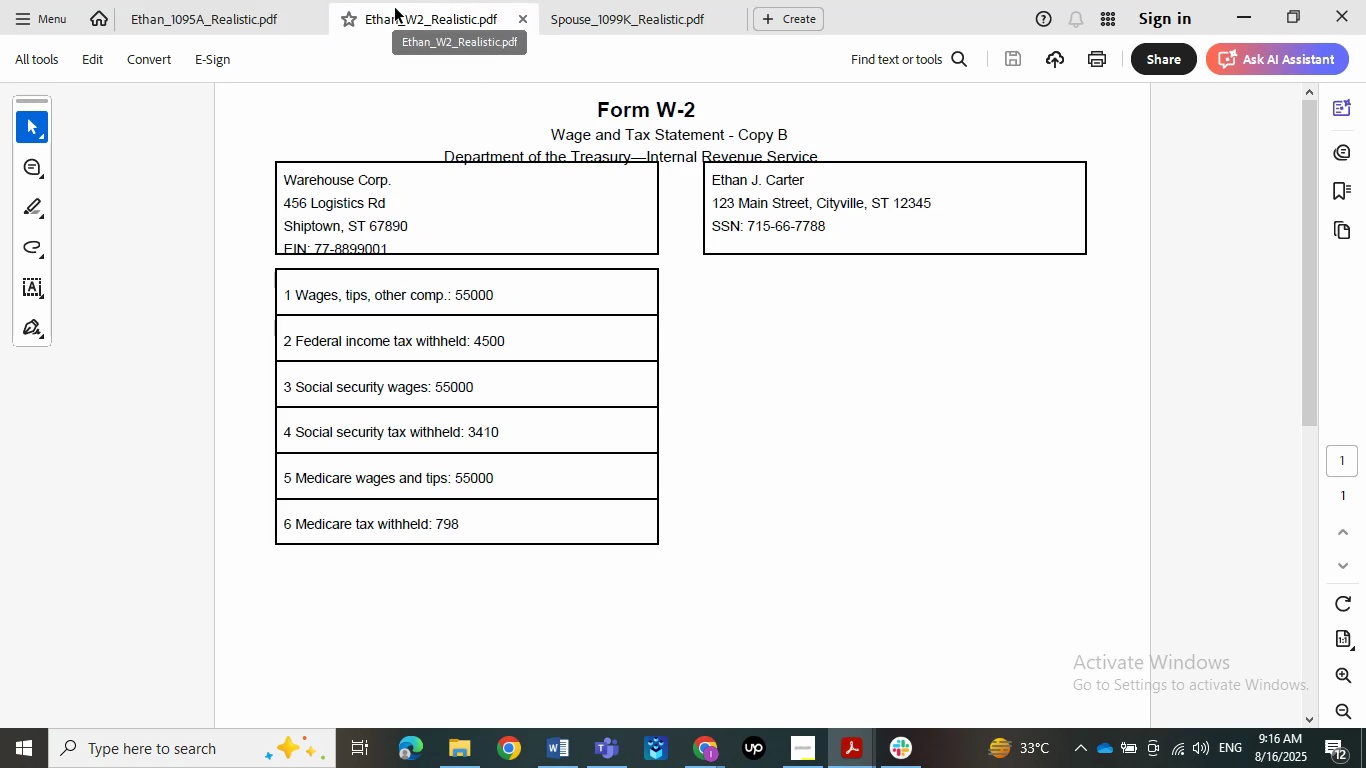 
wait(8.83)
 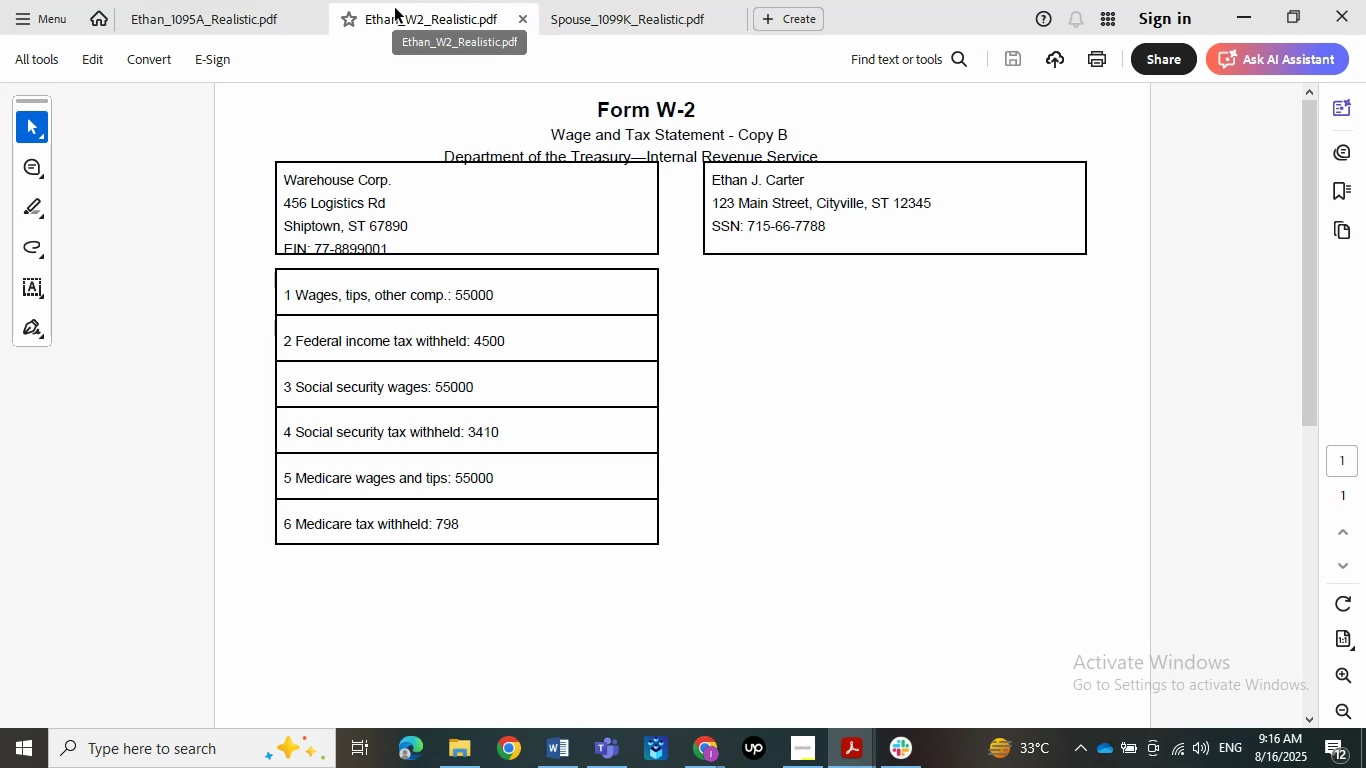 
left_click([183, 20])
 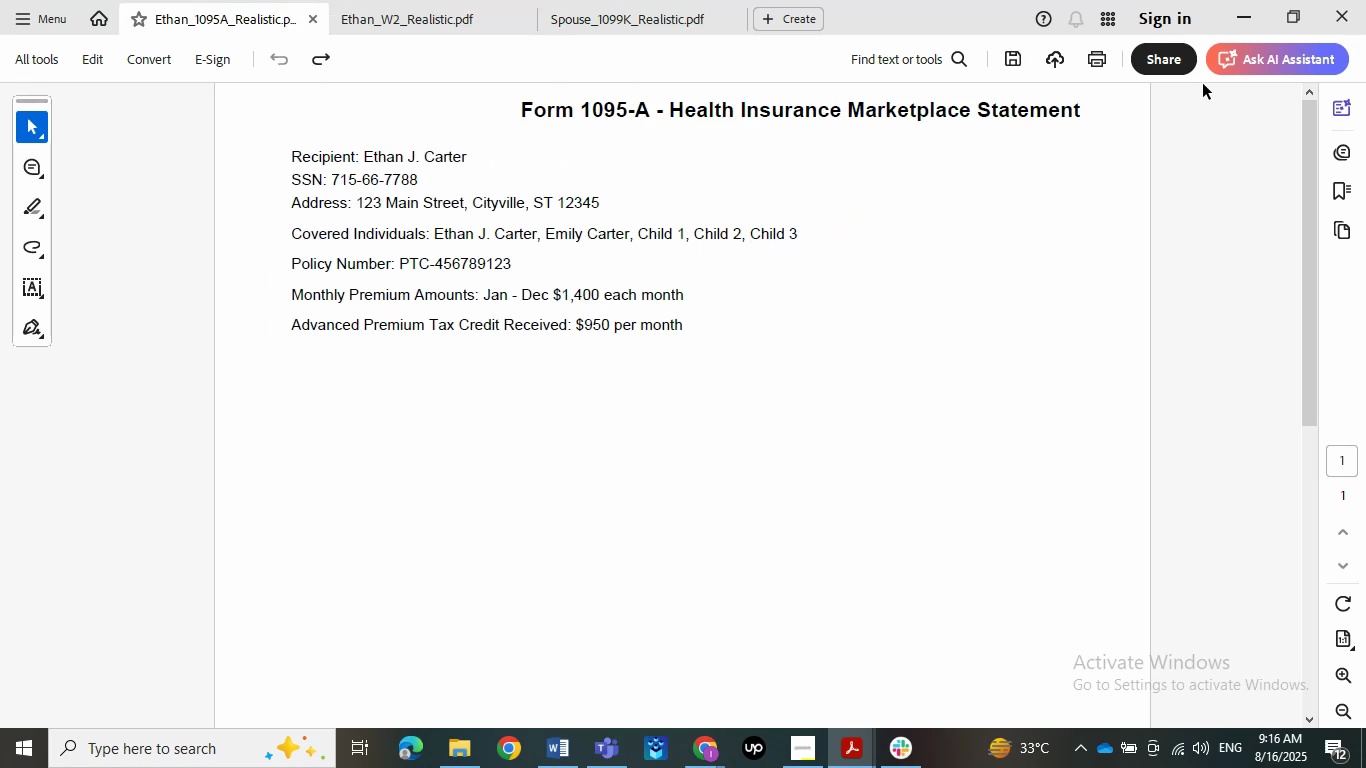 
left_click([1261, 12])
 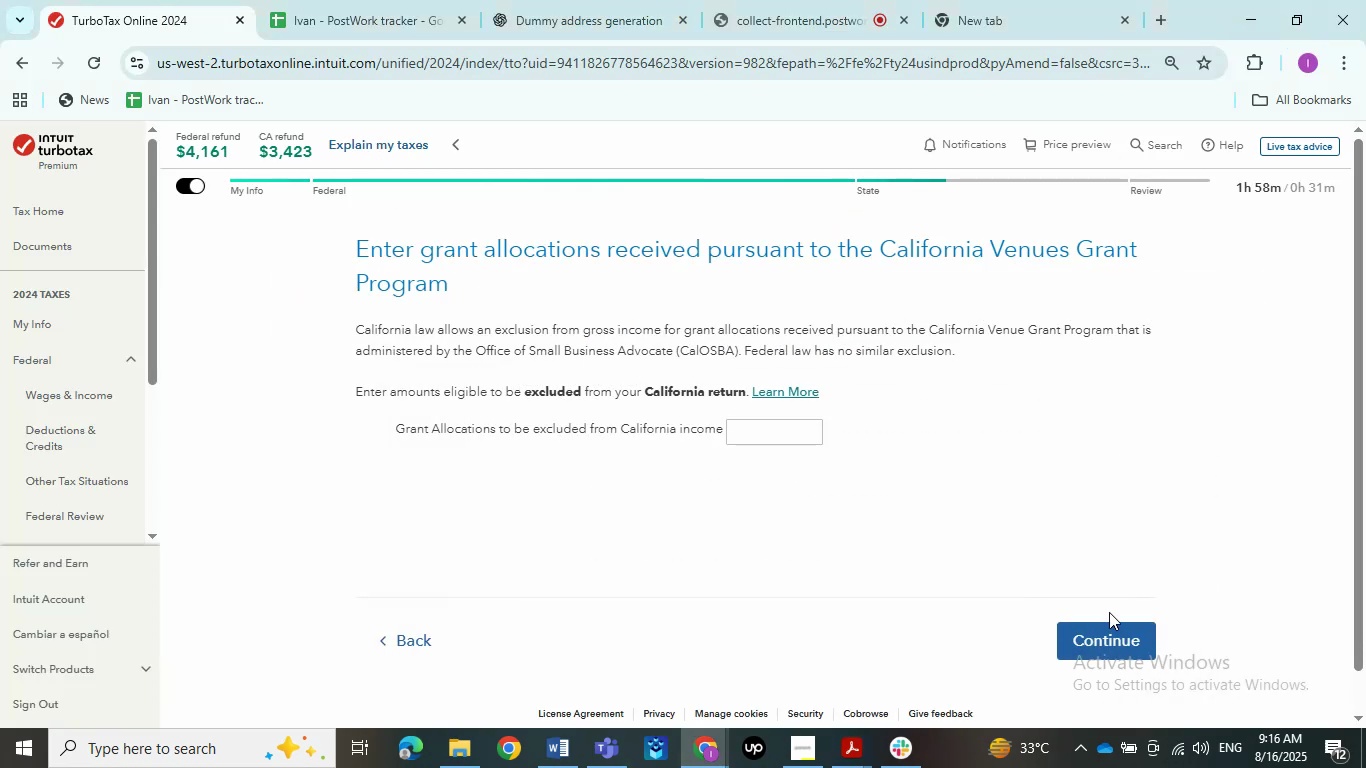 
wait(10.34)
 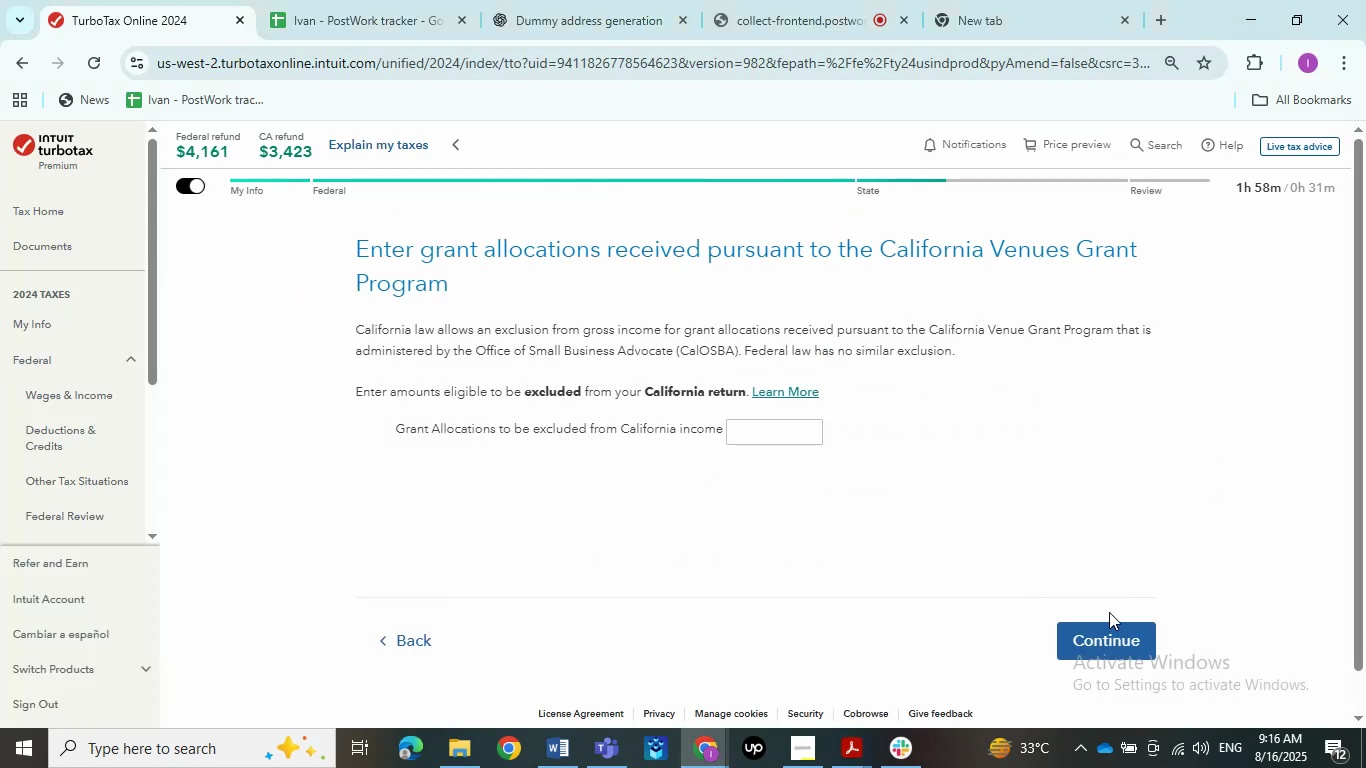 
left_click([1096, 502])
 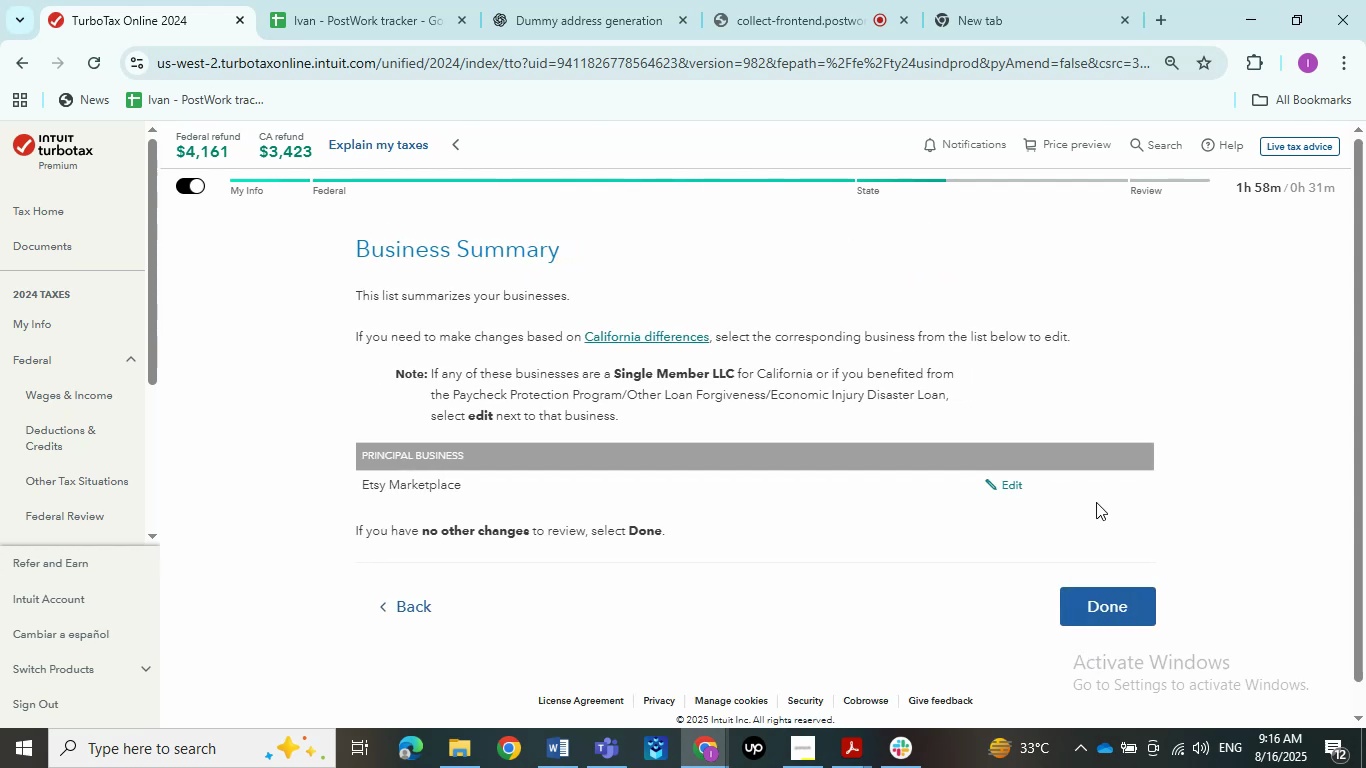 
left_click([1089, 612])
 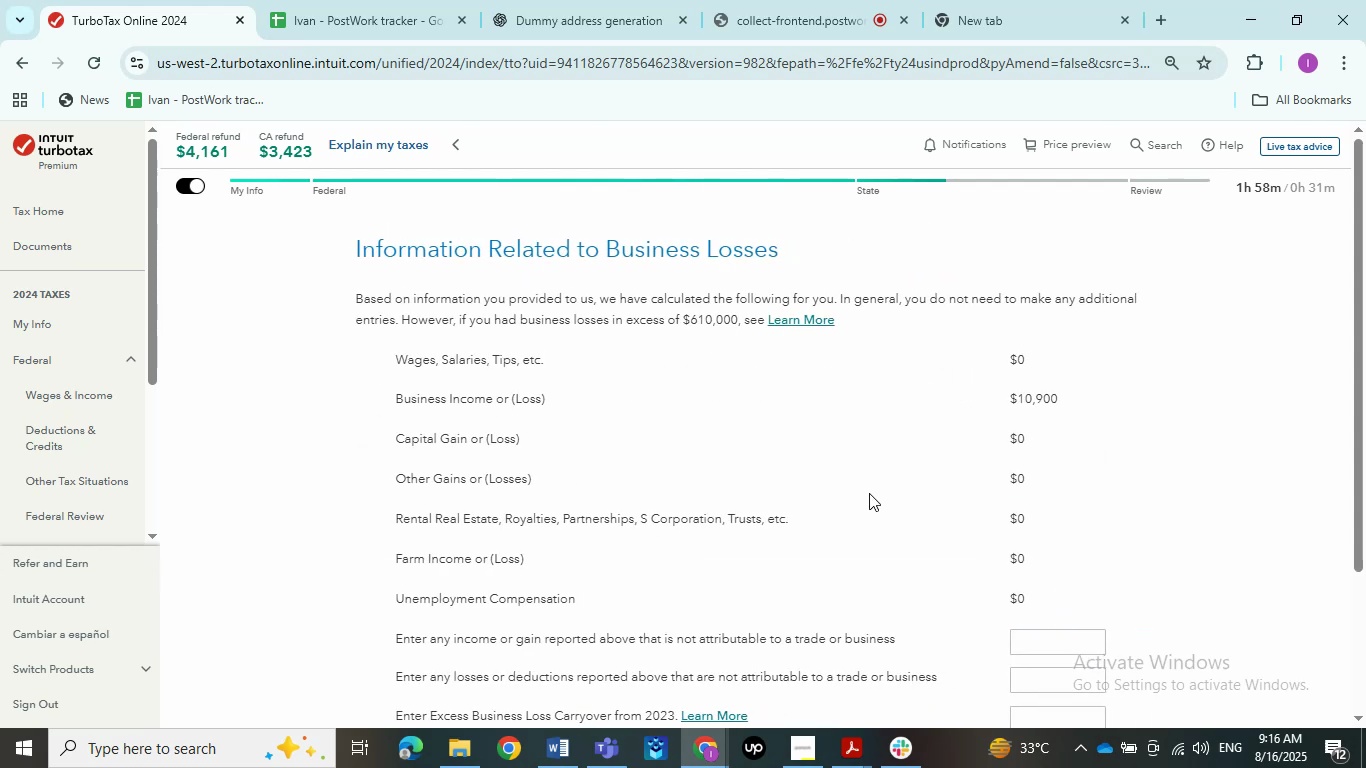 
scroll: coordinate [869, 493], scroll_direction: down, amount: 2.0
 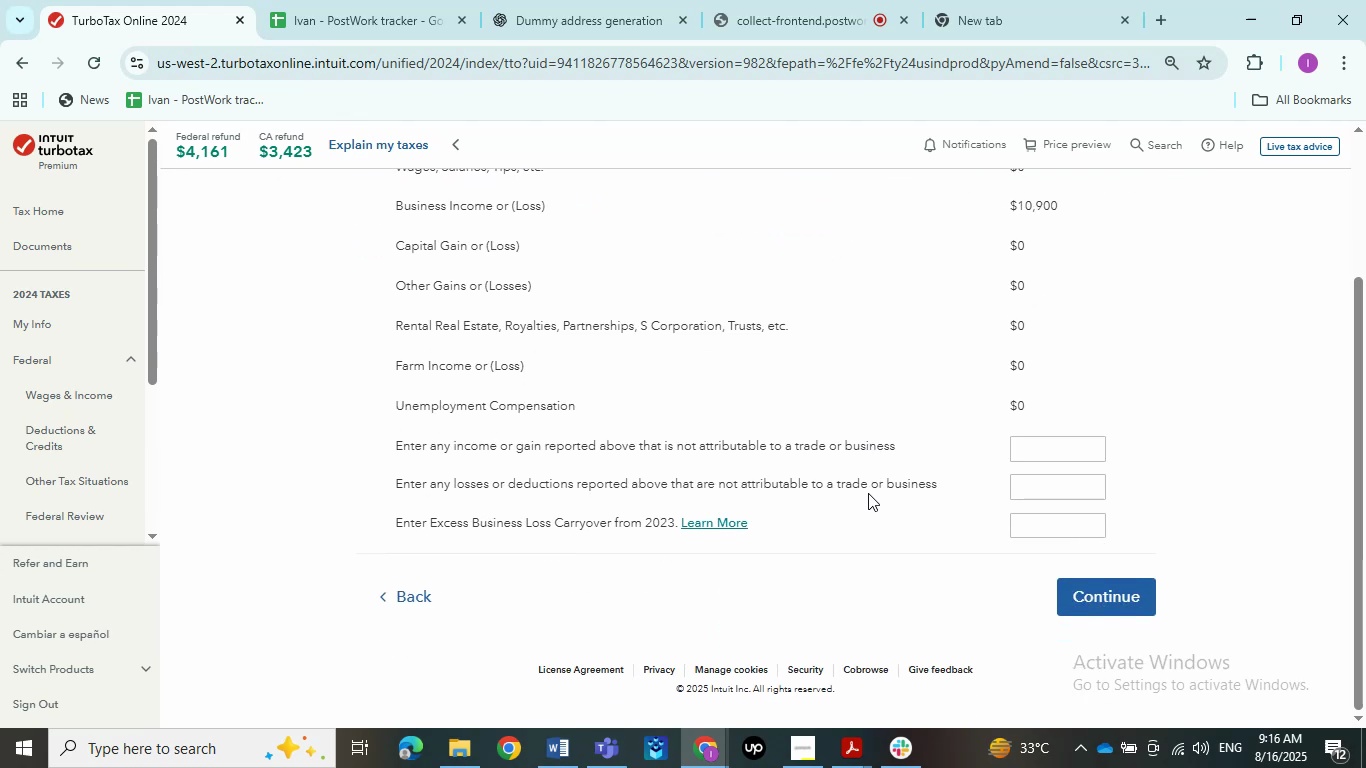 
scroll: coordinate [868, 493], scroll_direction: up, amount: 1.0
 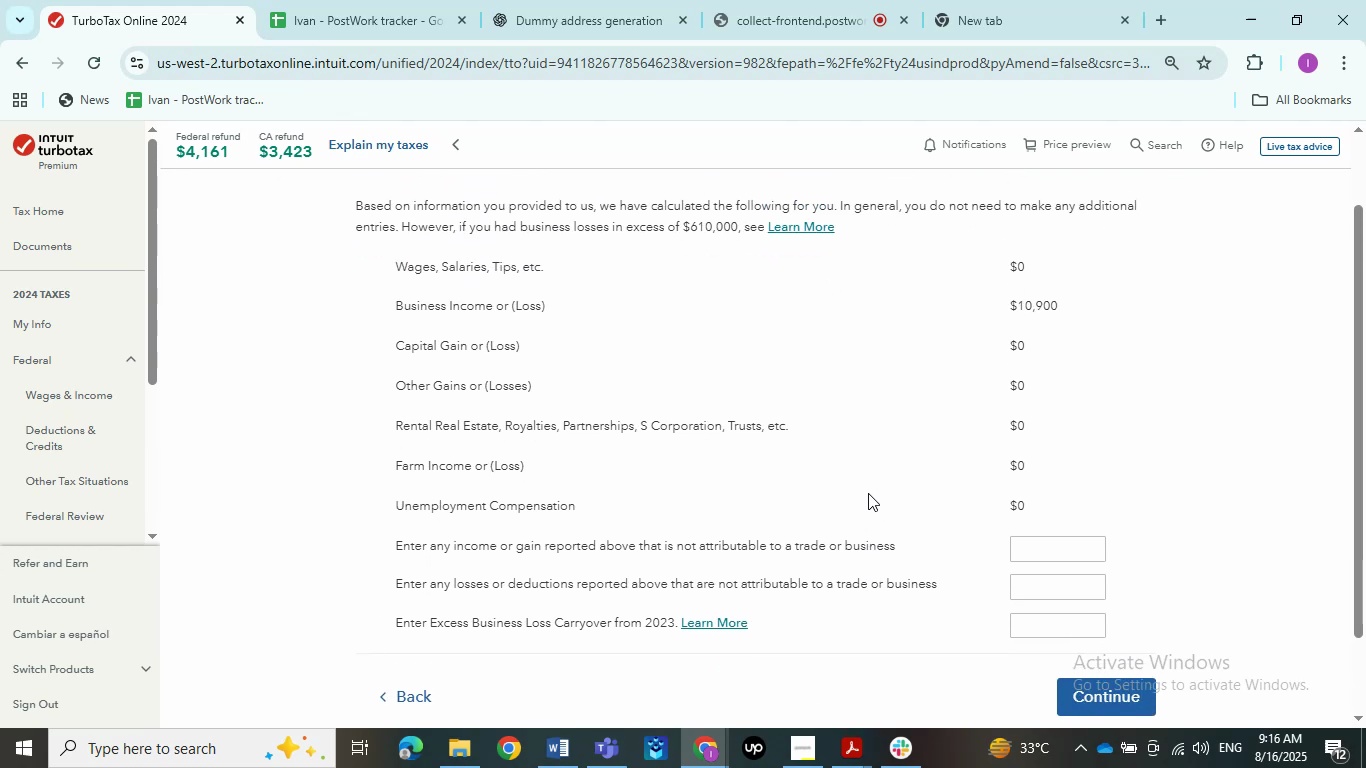 
wait(6.12)
 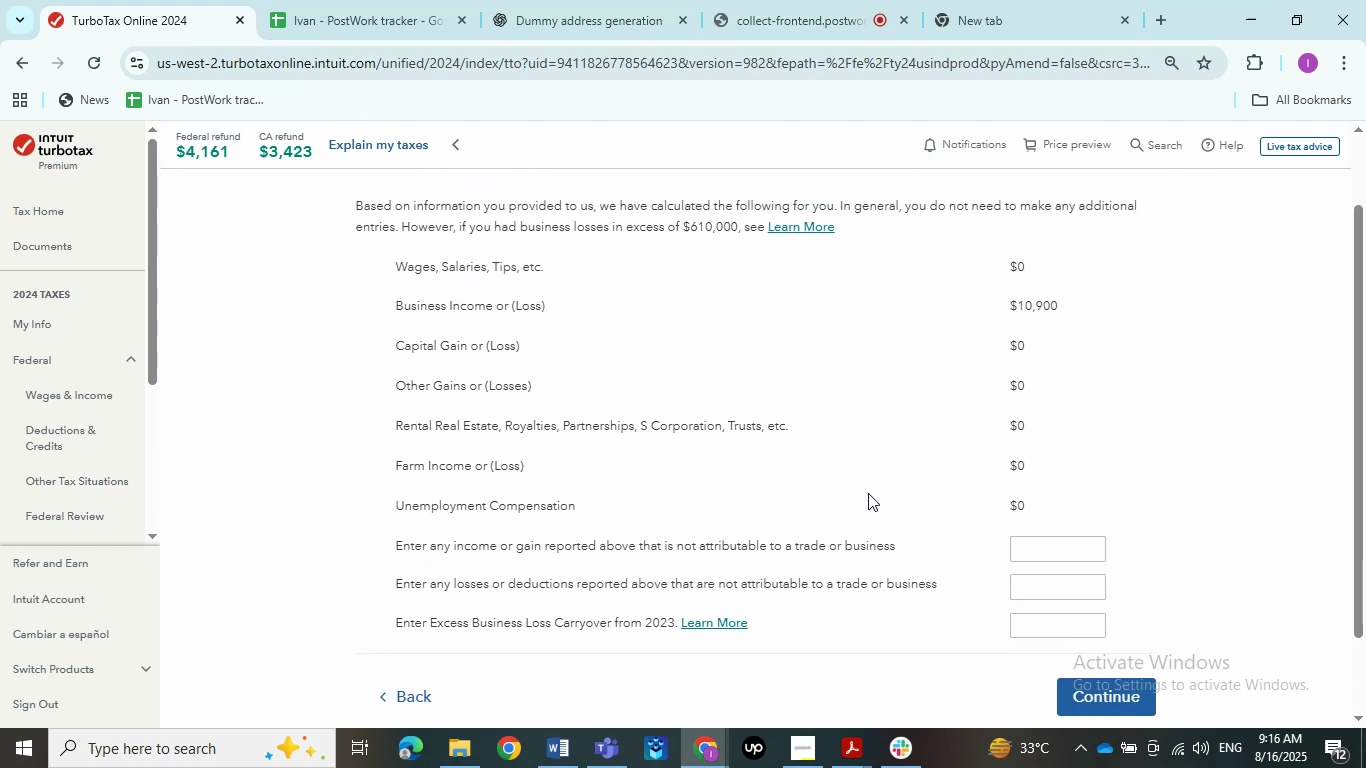 
left_click([1068, 700])
 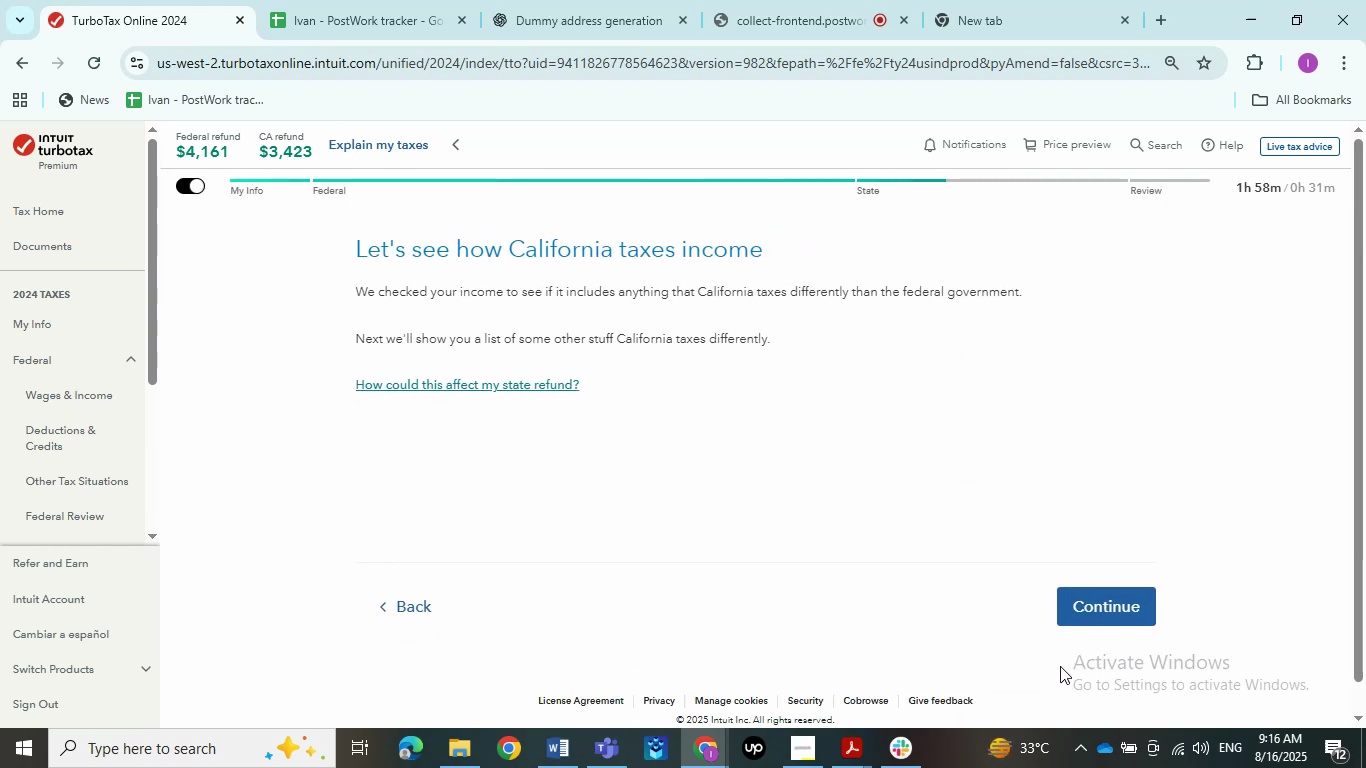 
left_click([1094, 588])
 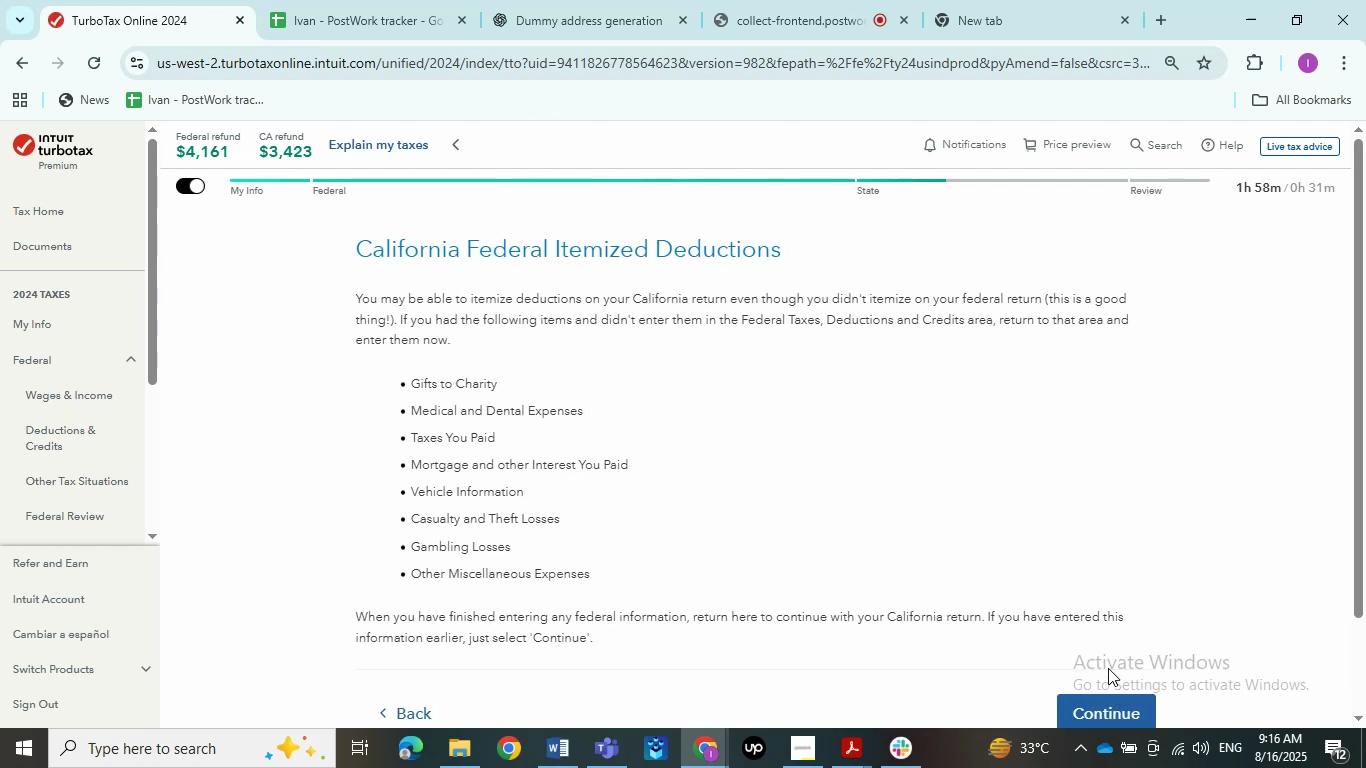 
scroll: coordinate [1101, 651], scroll_direction: down, amount: 2.0
 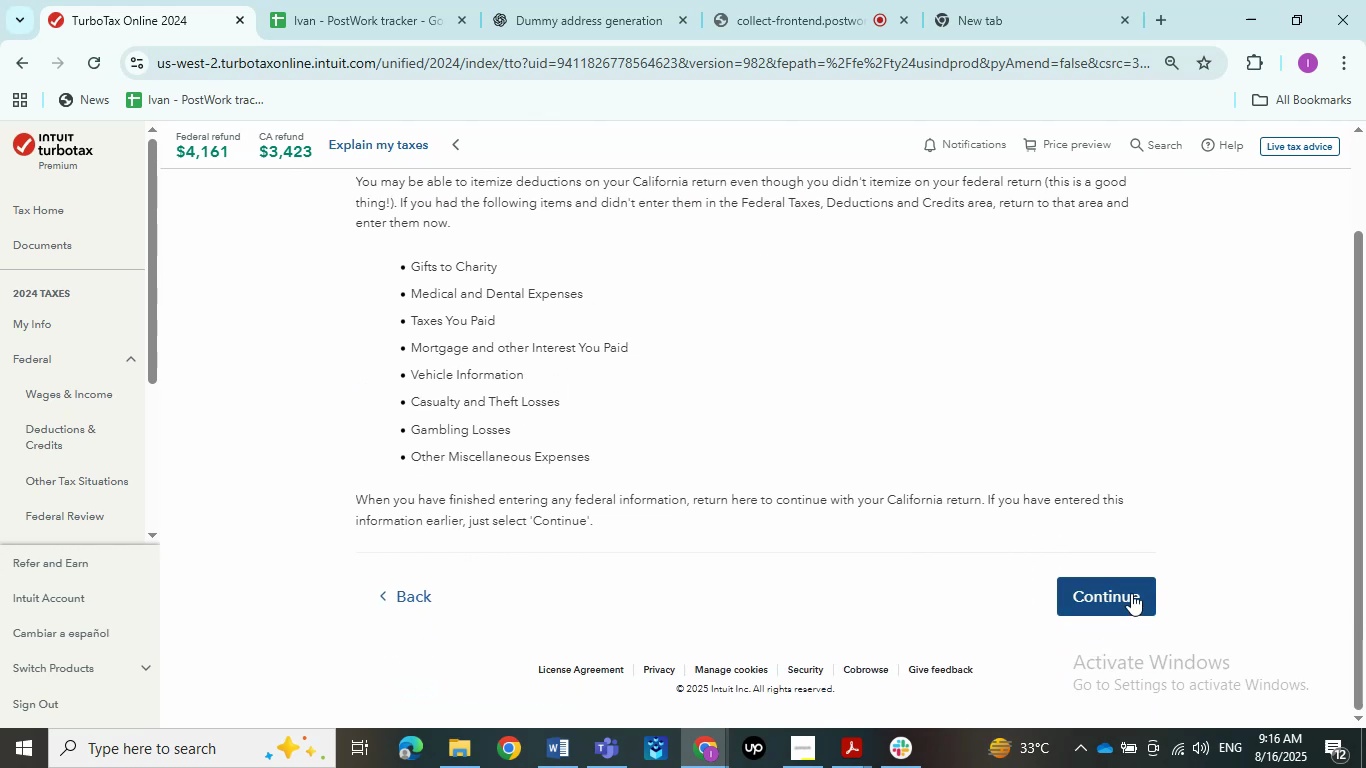 
left_click([1131, 590])
 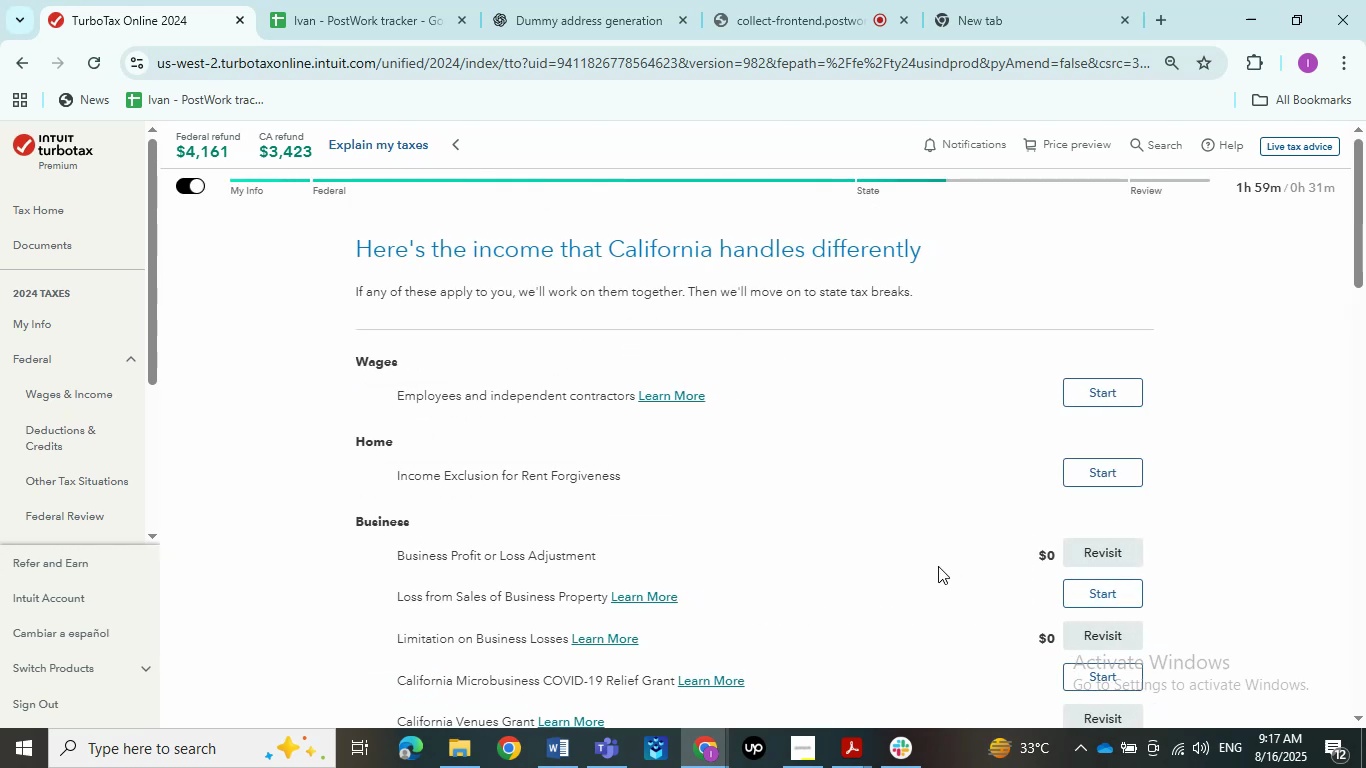 
scroll: coordinate [938, 566], scroll_direction: down, amount: 1.0
 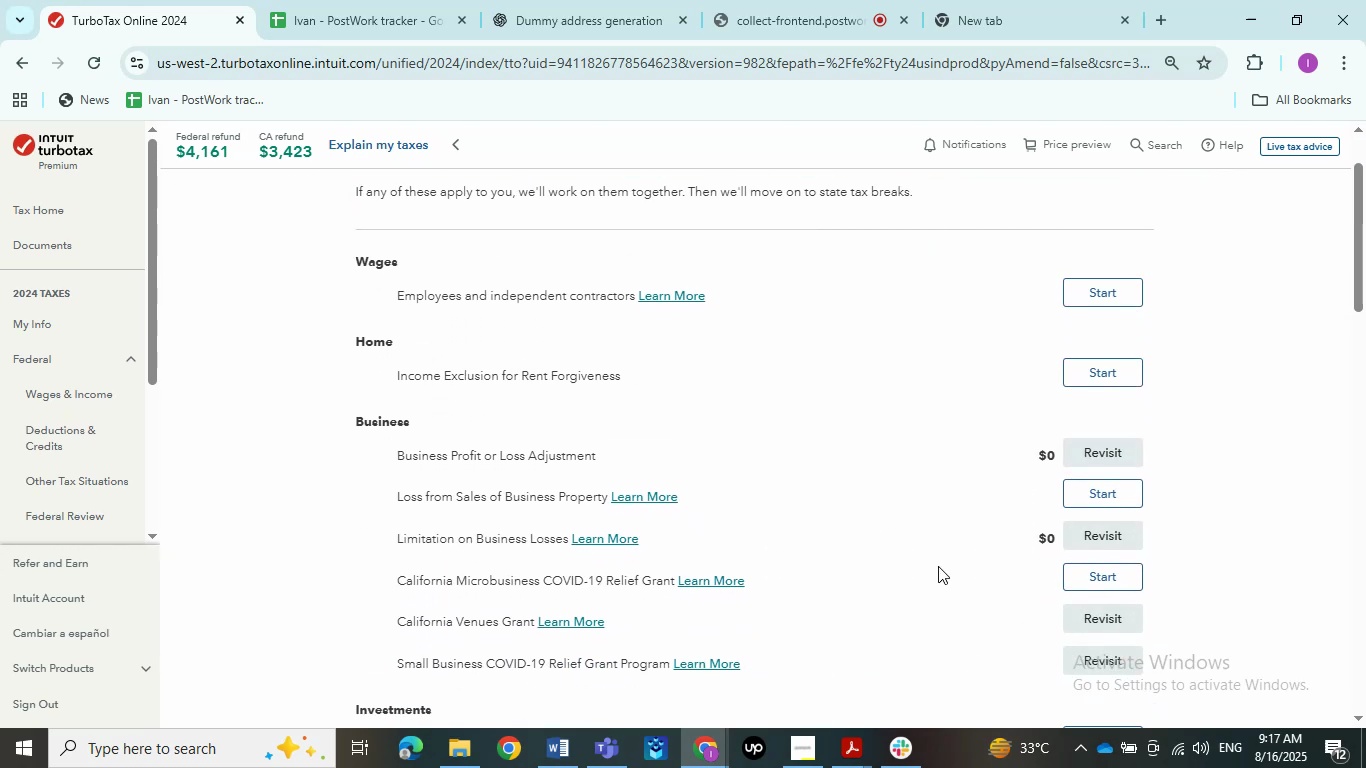 
left_click([938, 566])
 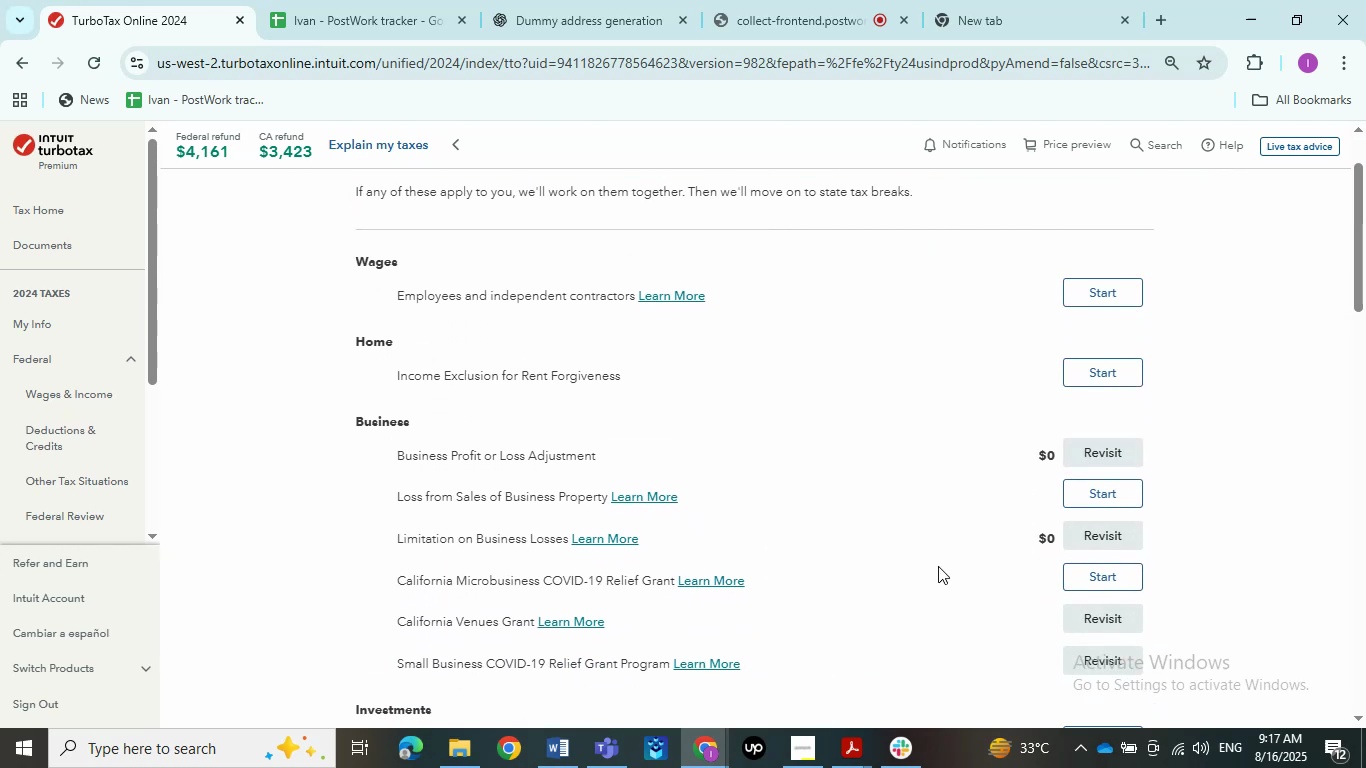 
scroll: coordinate [938, 566], scroll_direction: up, amount: 4.0
 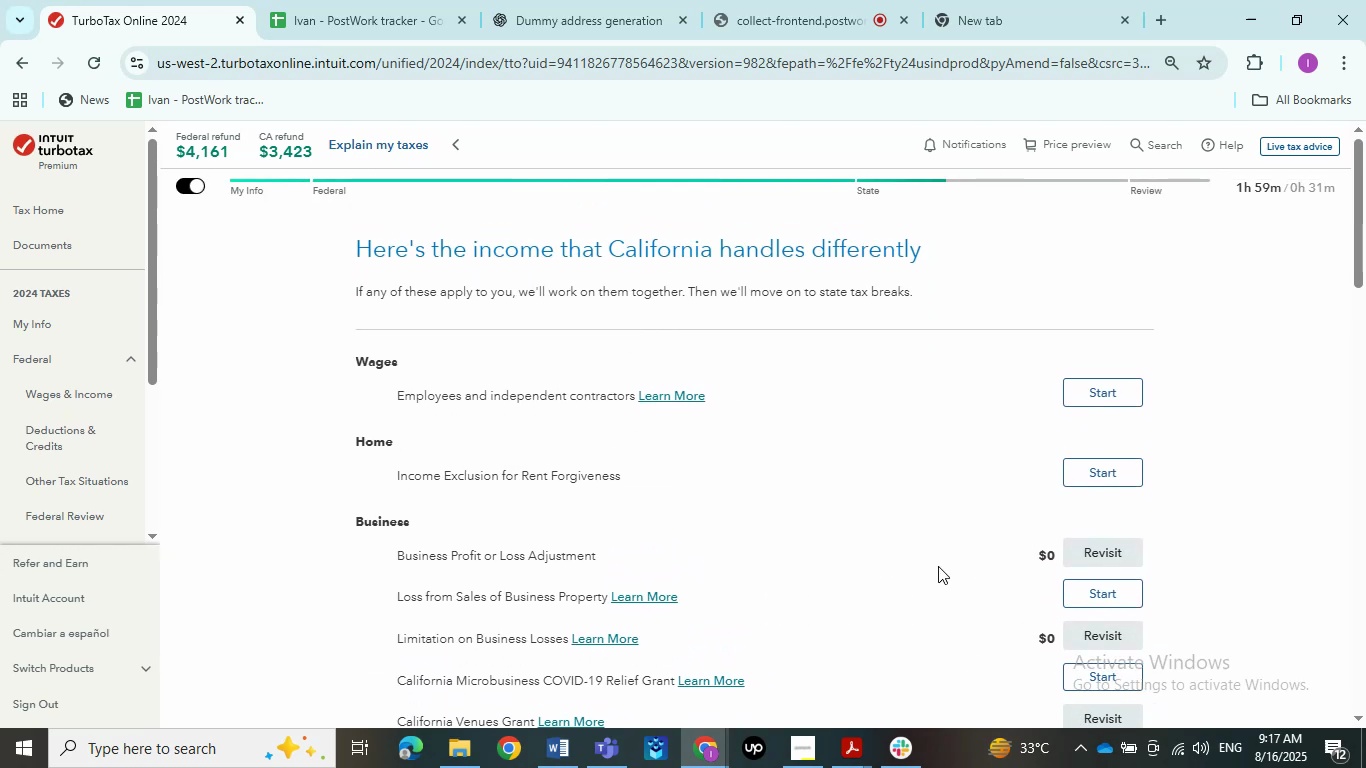 
scroll: coordinate [938, 566], scroll_direction: down, amount: 5.0
 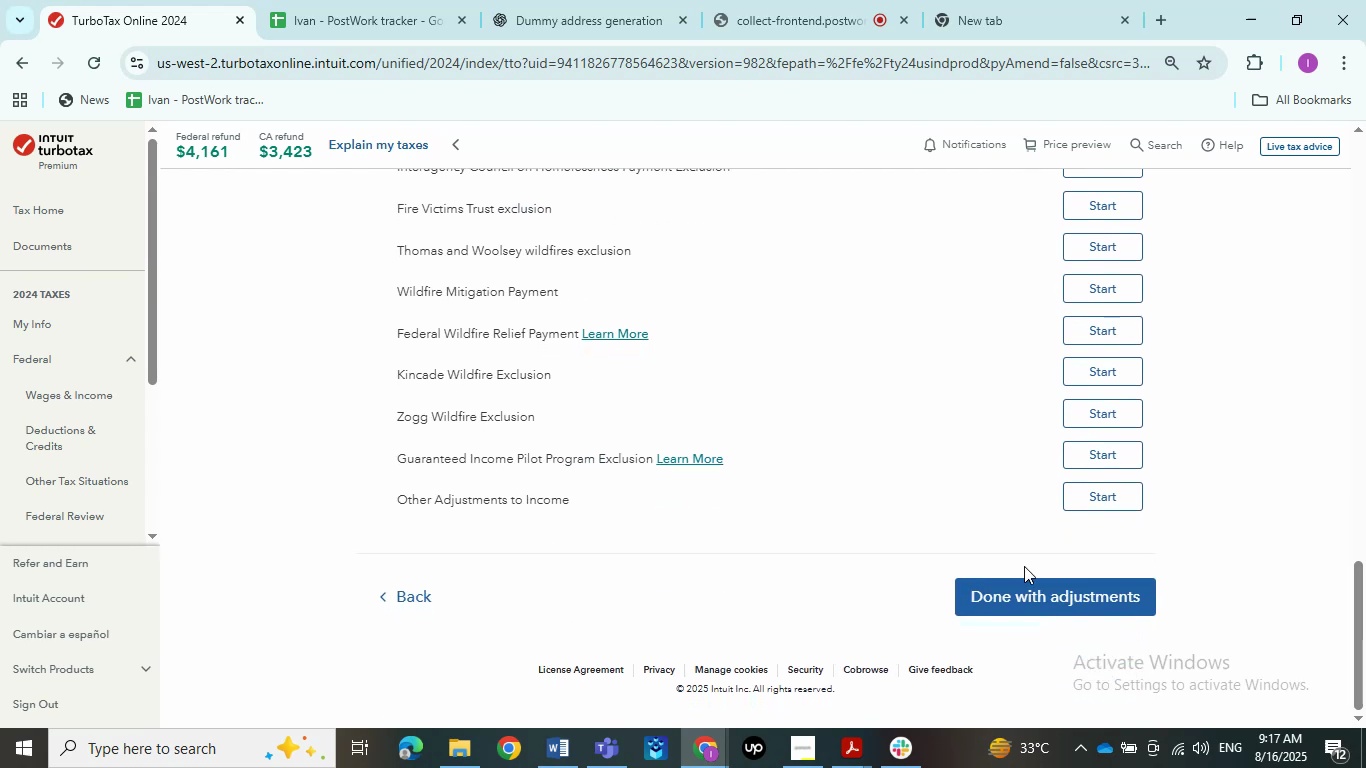 
left_click([1030, 593])
 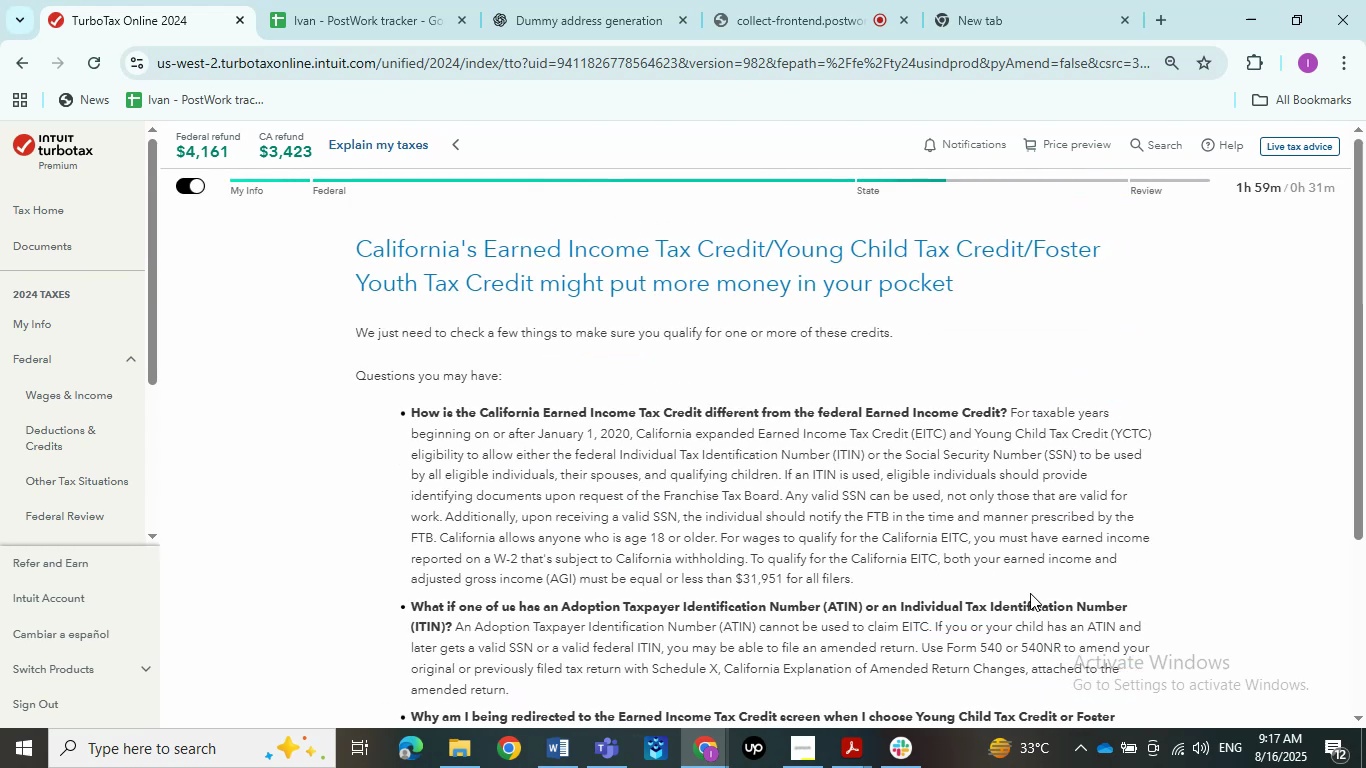 
left_click([816, 5])
 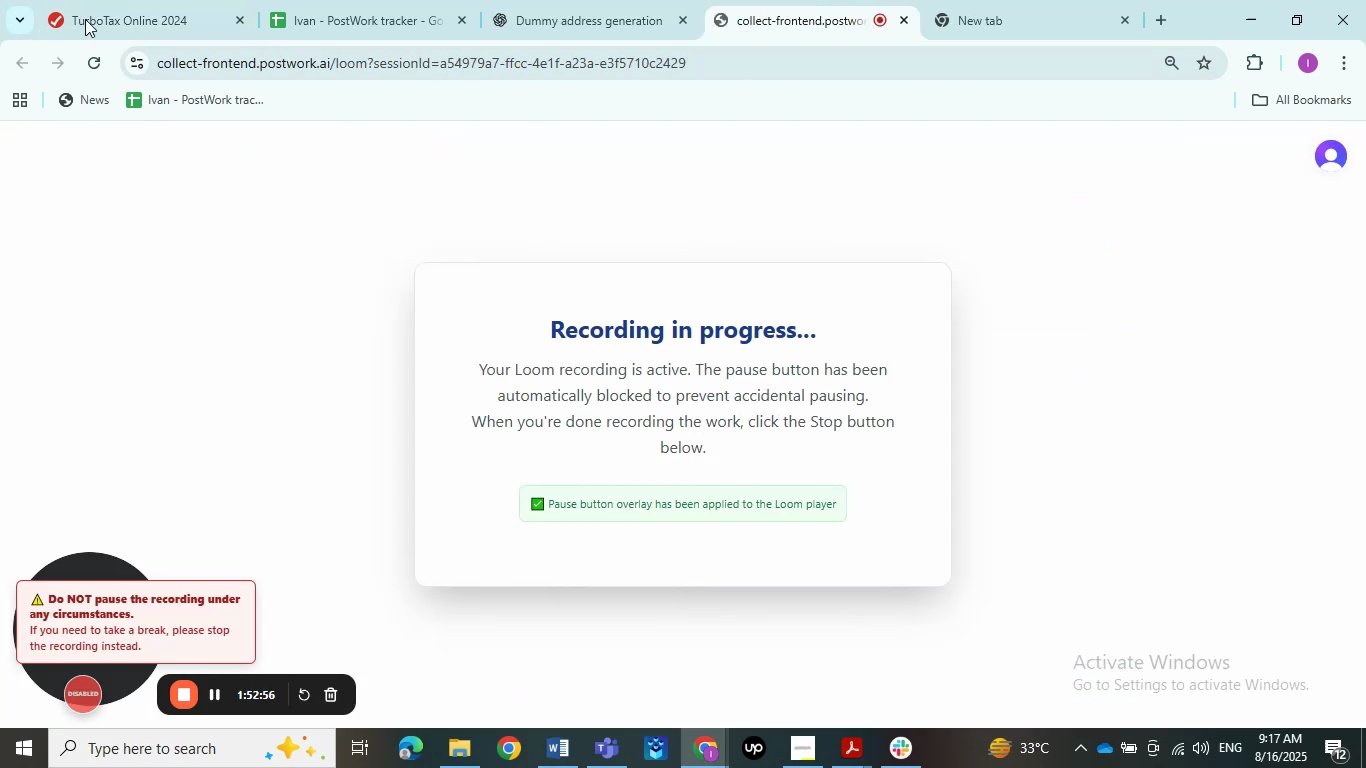 
left_click([121, 0])
 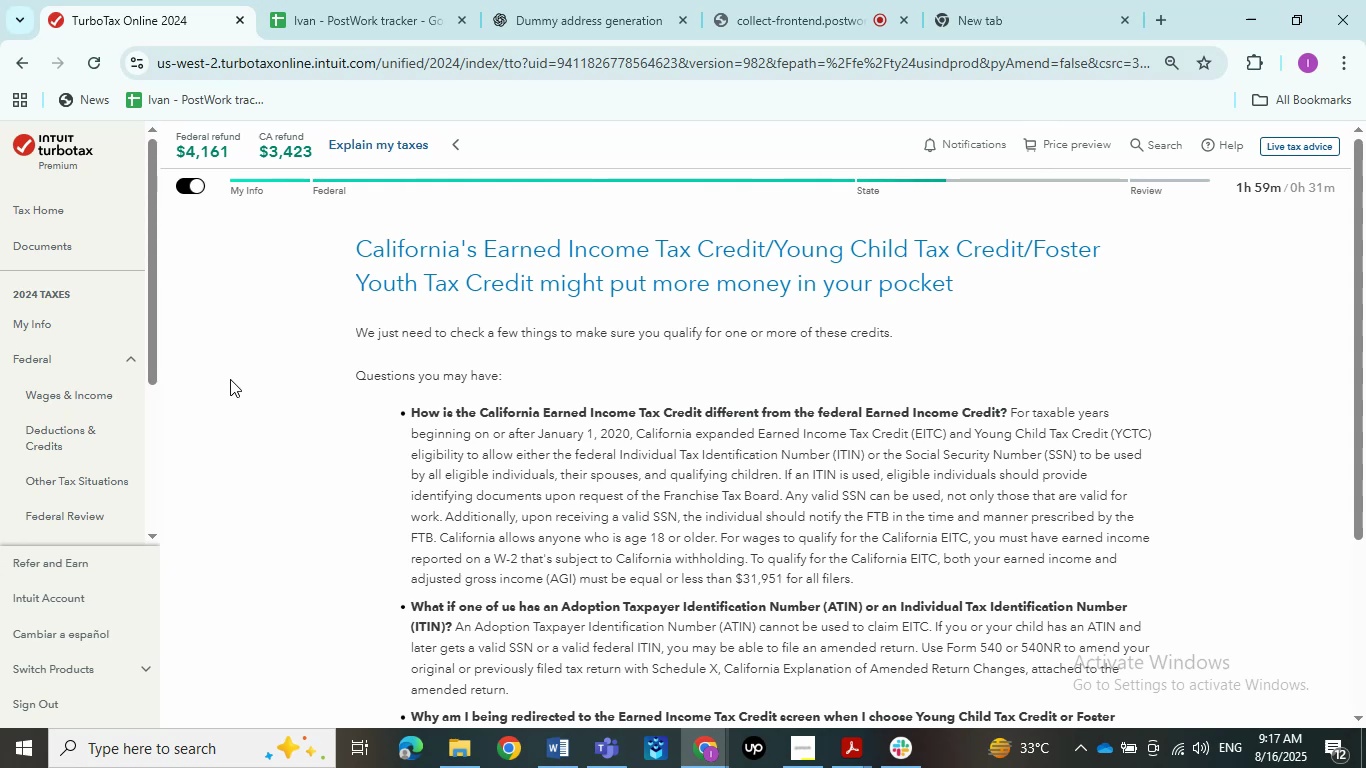 
scroll: coordinate [274, 356], scroll_direction: down, amount: 6.0
 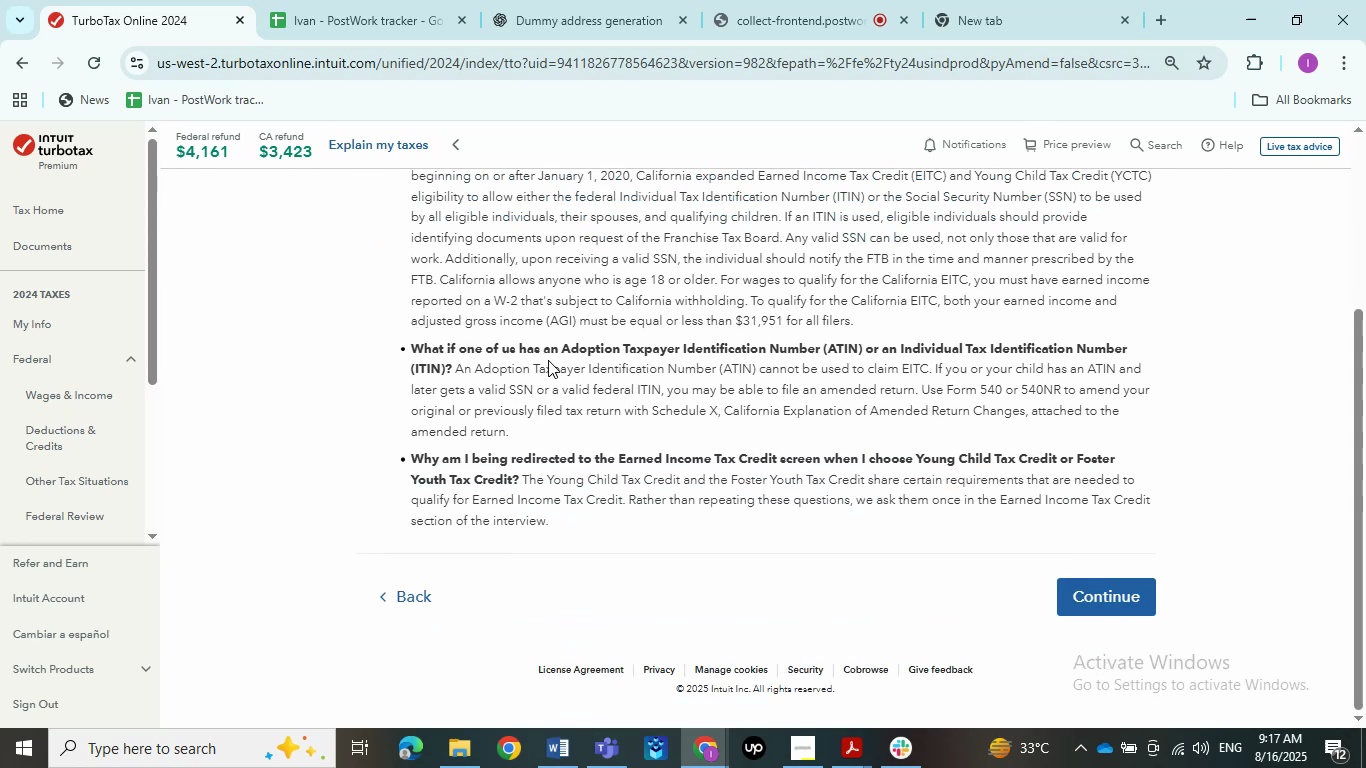 
left_click([1078, 584])
 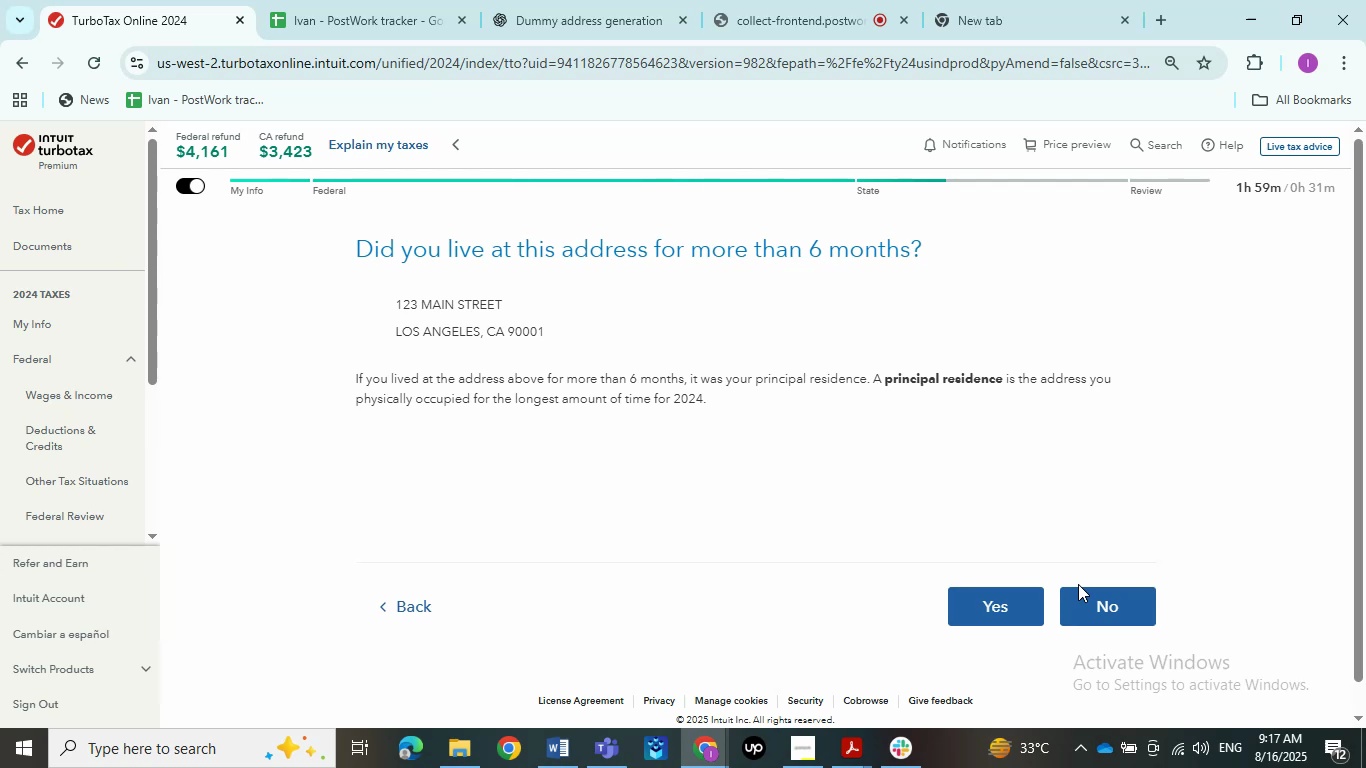 
wait(11.47)
 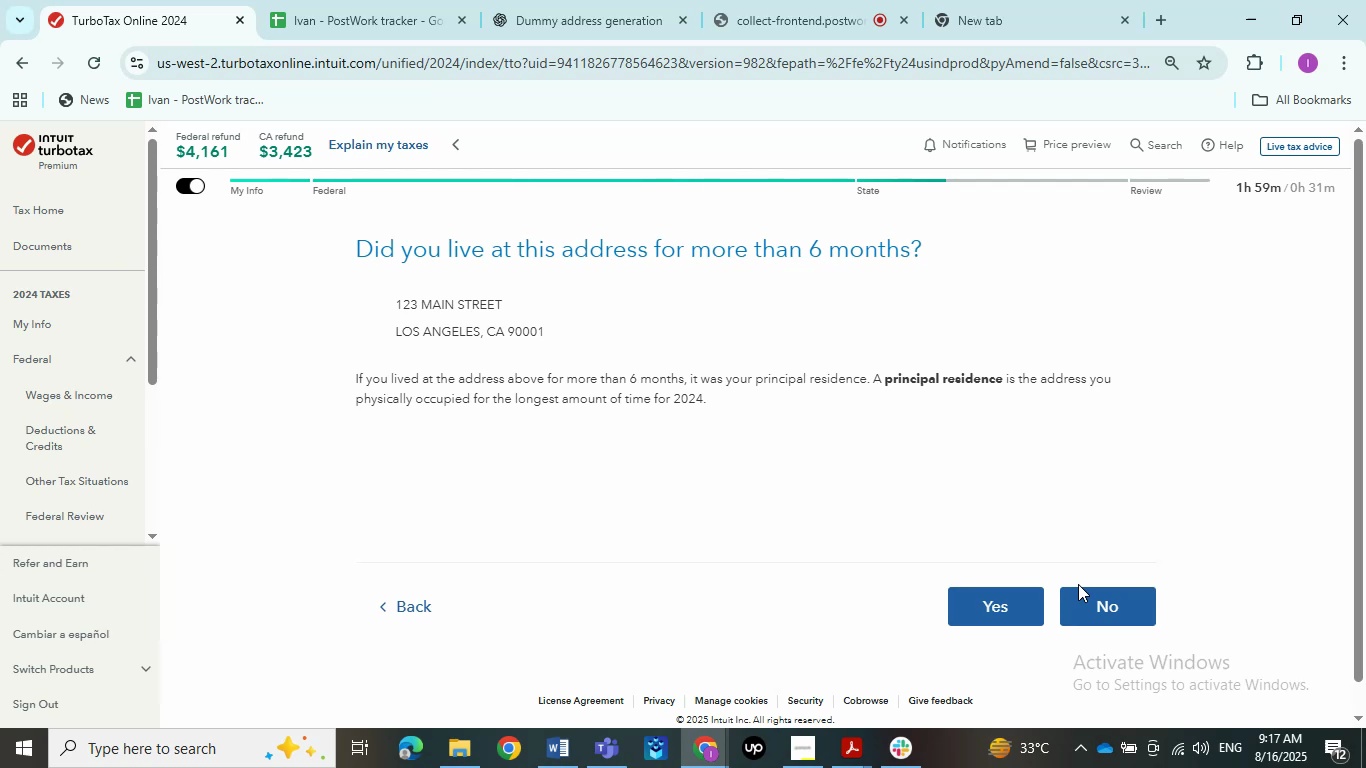 
left_click([991, 589])
 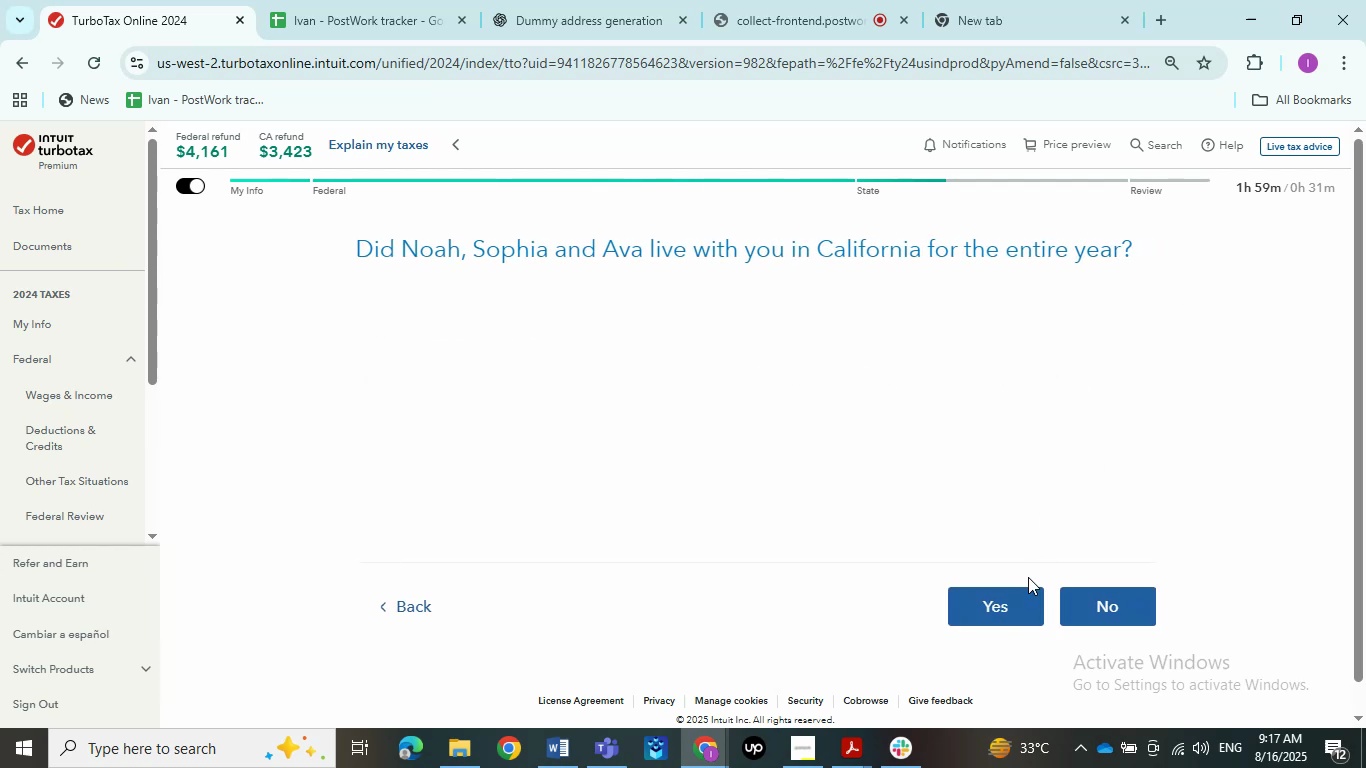 
left_click([1016, 591])
 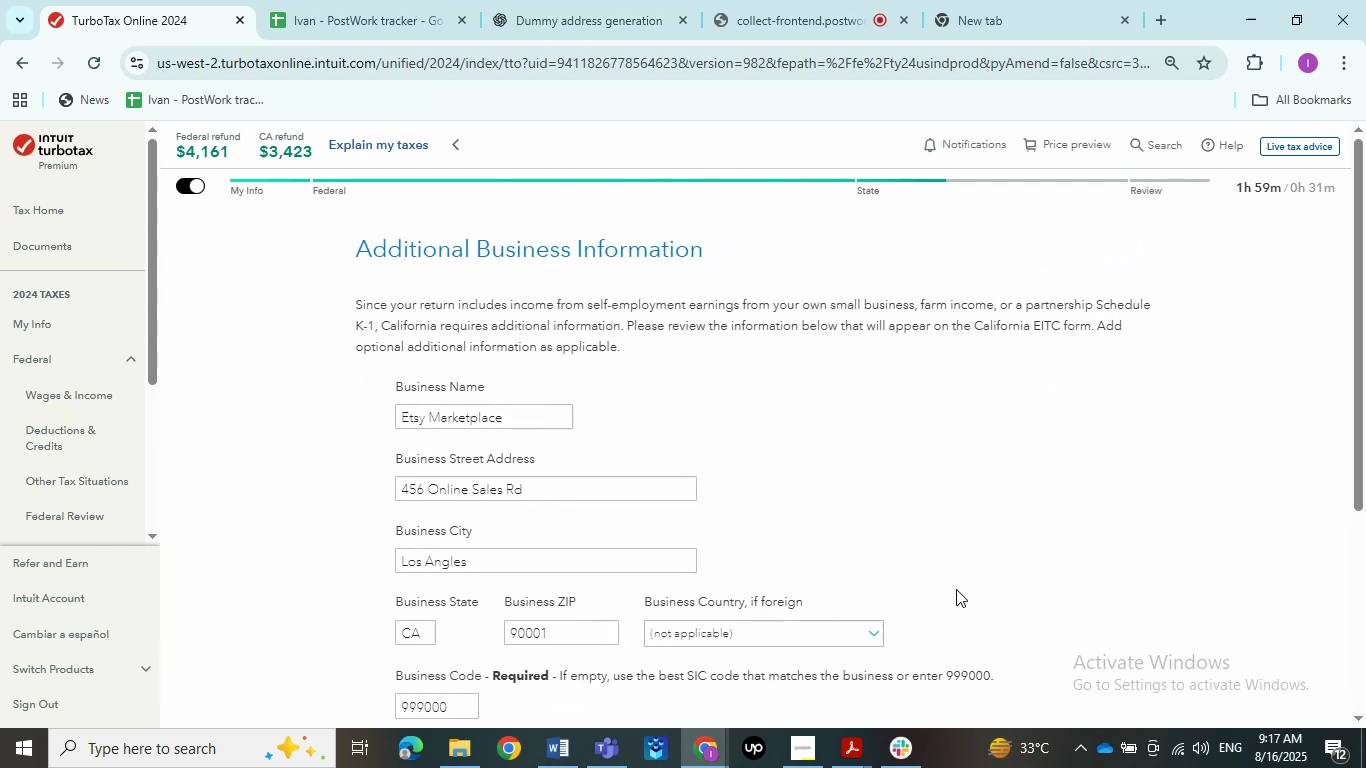 
scroll: coordinate [946, 584], scroll_direction: down, amount: 4.0
 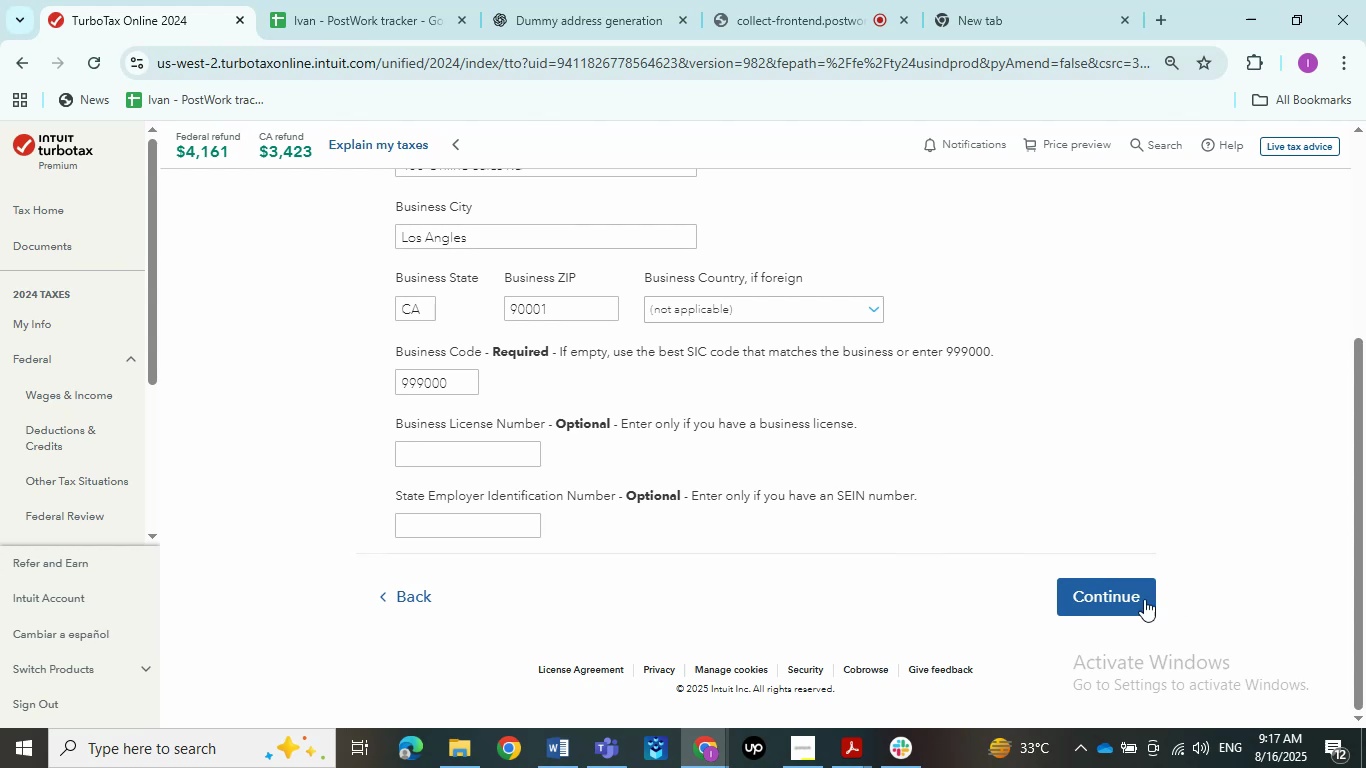 
double_click([1128, 599])
 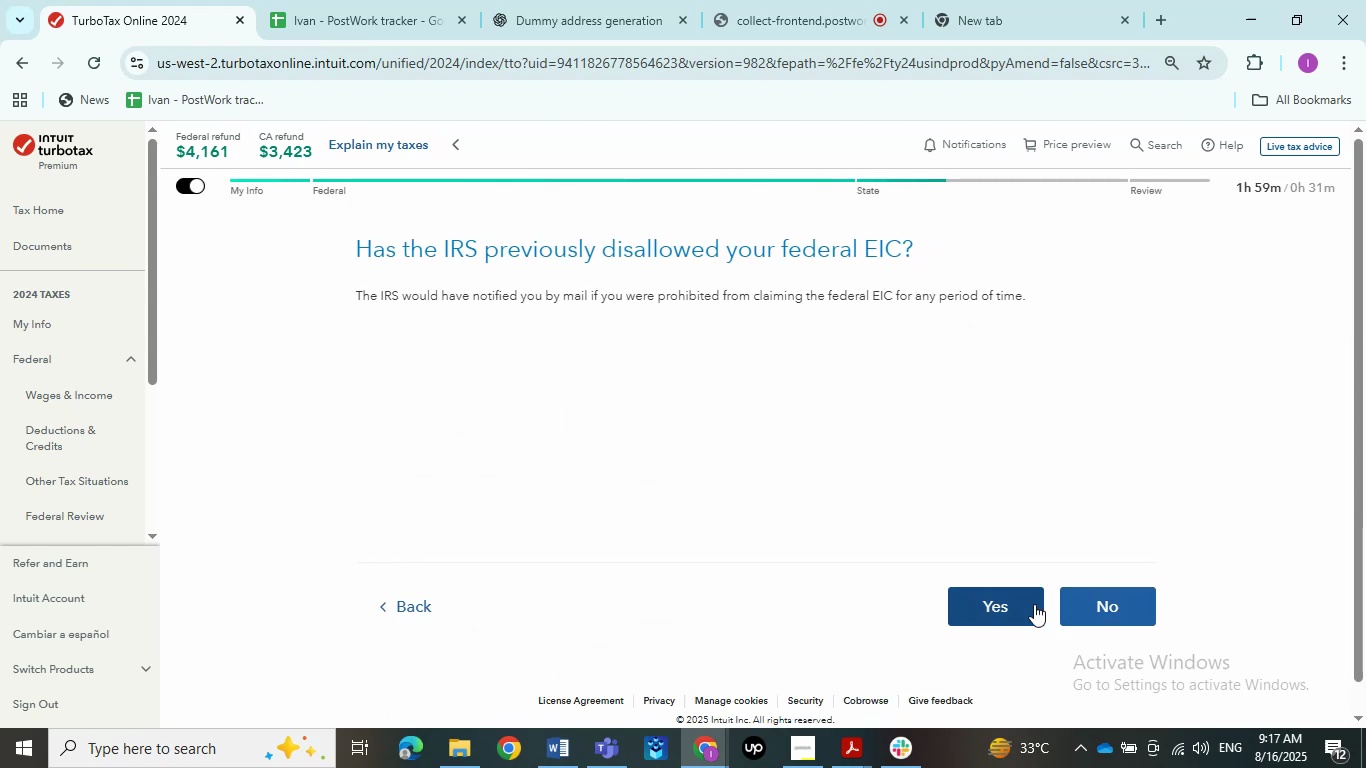 
left_click_drag(start_coordinate=[345, 260], to_coordinate=[967, 275])
 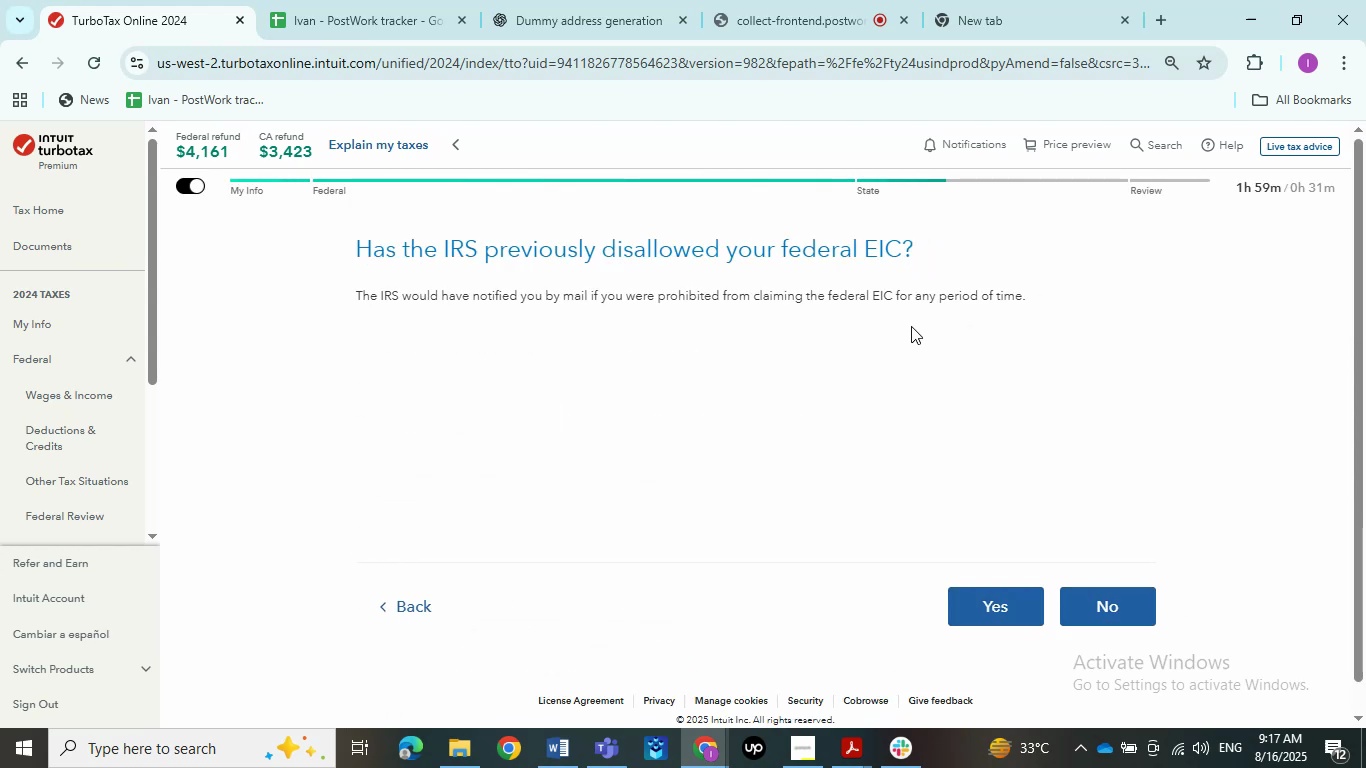 
double_click([1099, 609])
 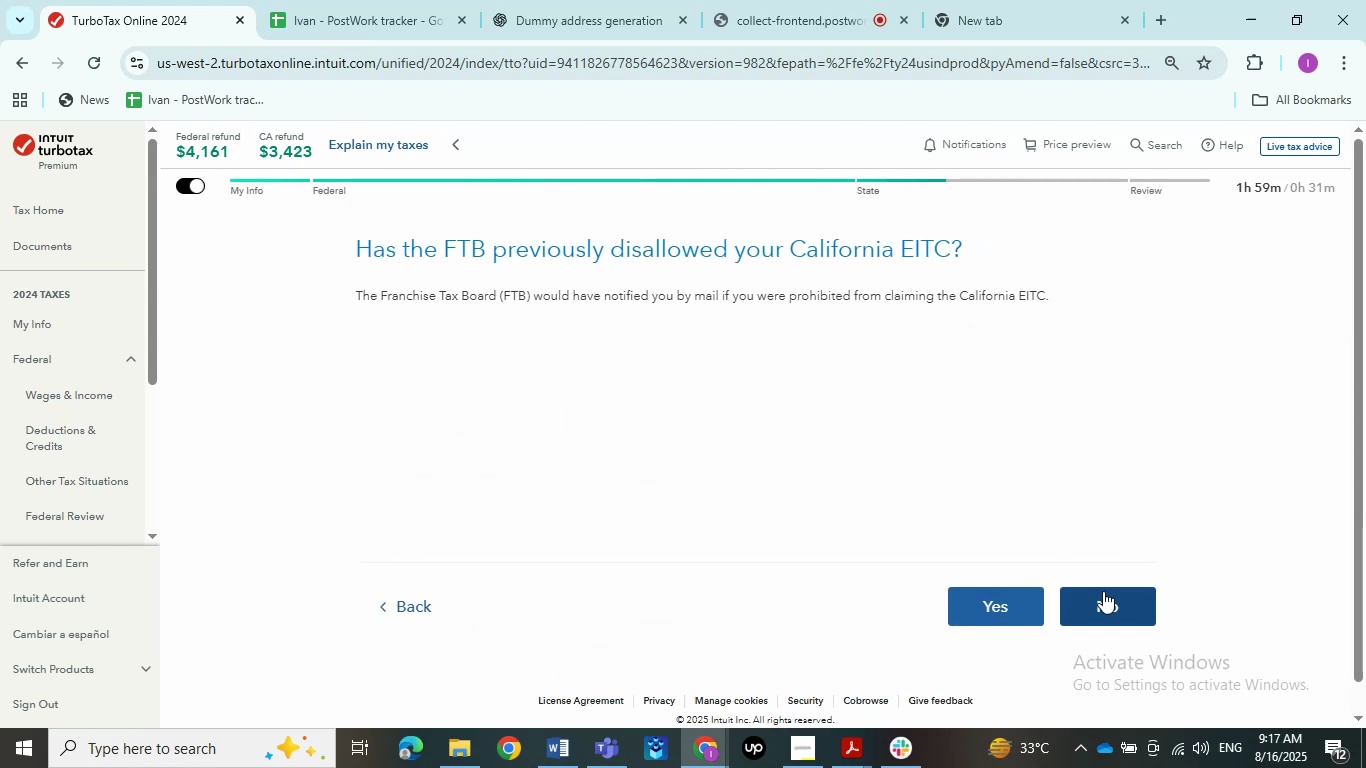 
left_click_drag(start_coordinate=[329, 232], to_coordinate=[1097, 285])
 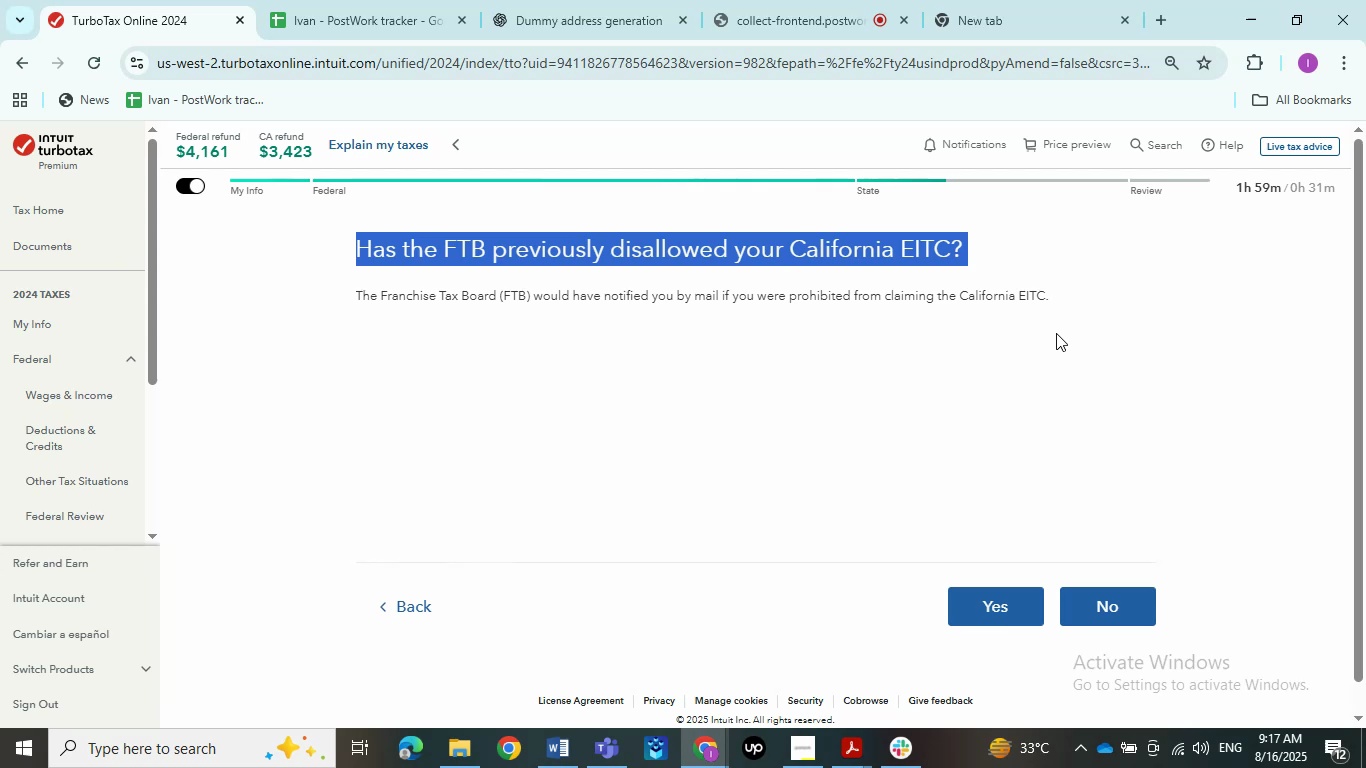 
left_click([1056, 333])
 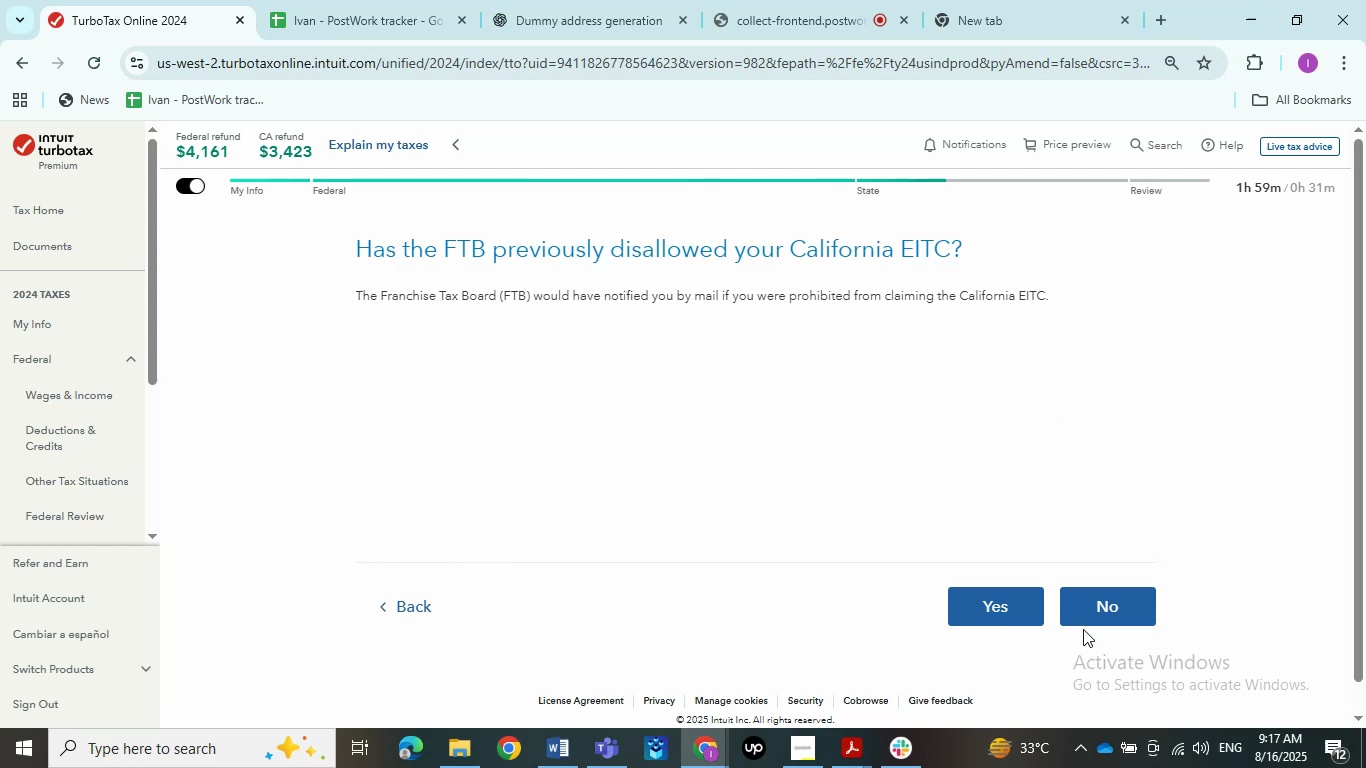 
left_click([1086, 570])
 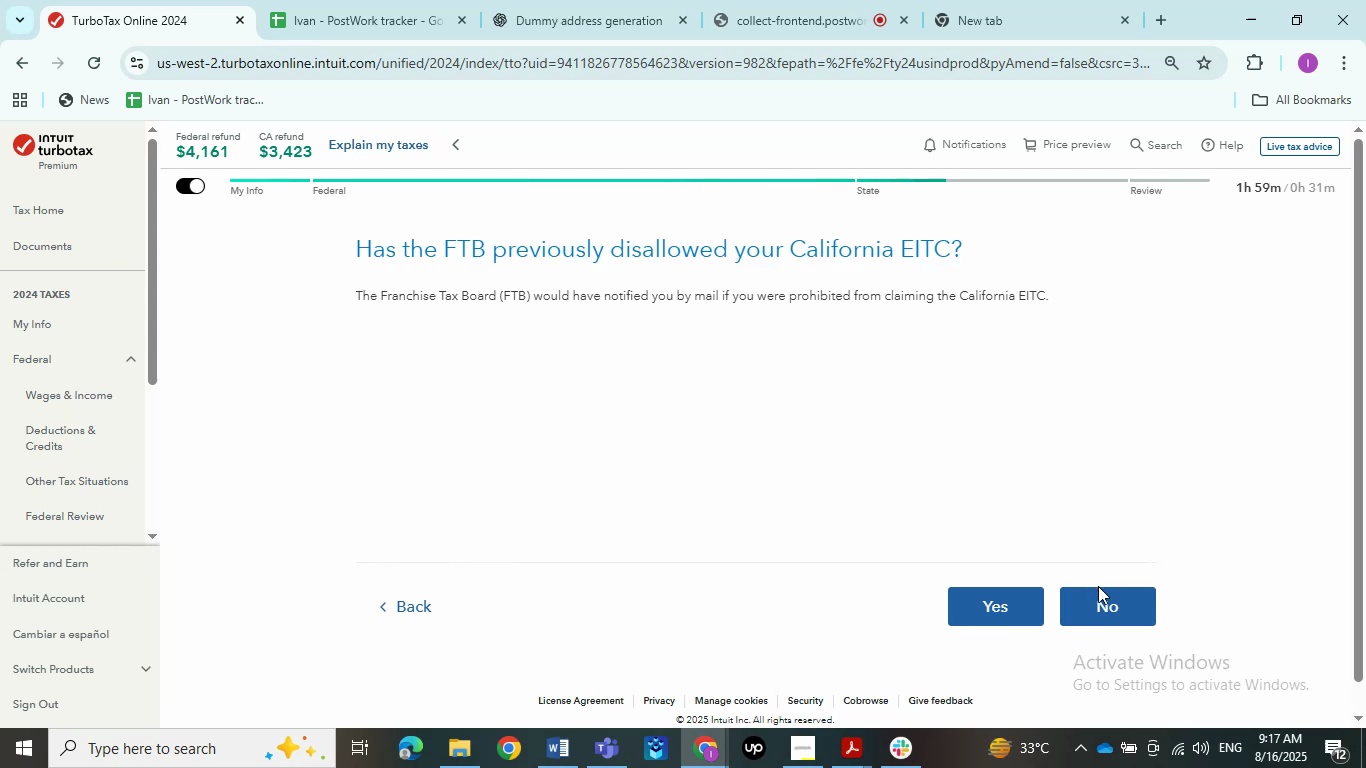 
left_click([1099, 590])
 